 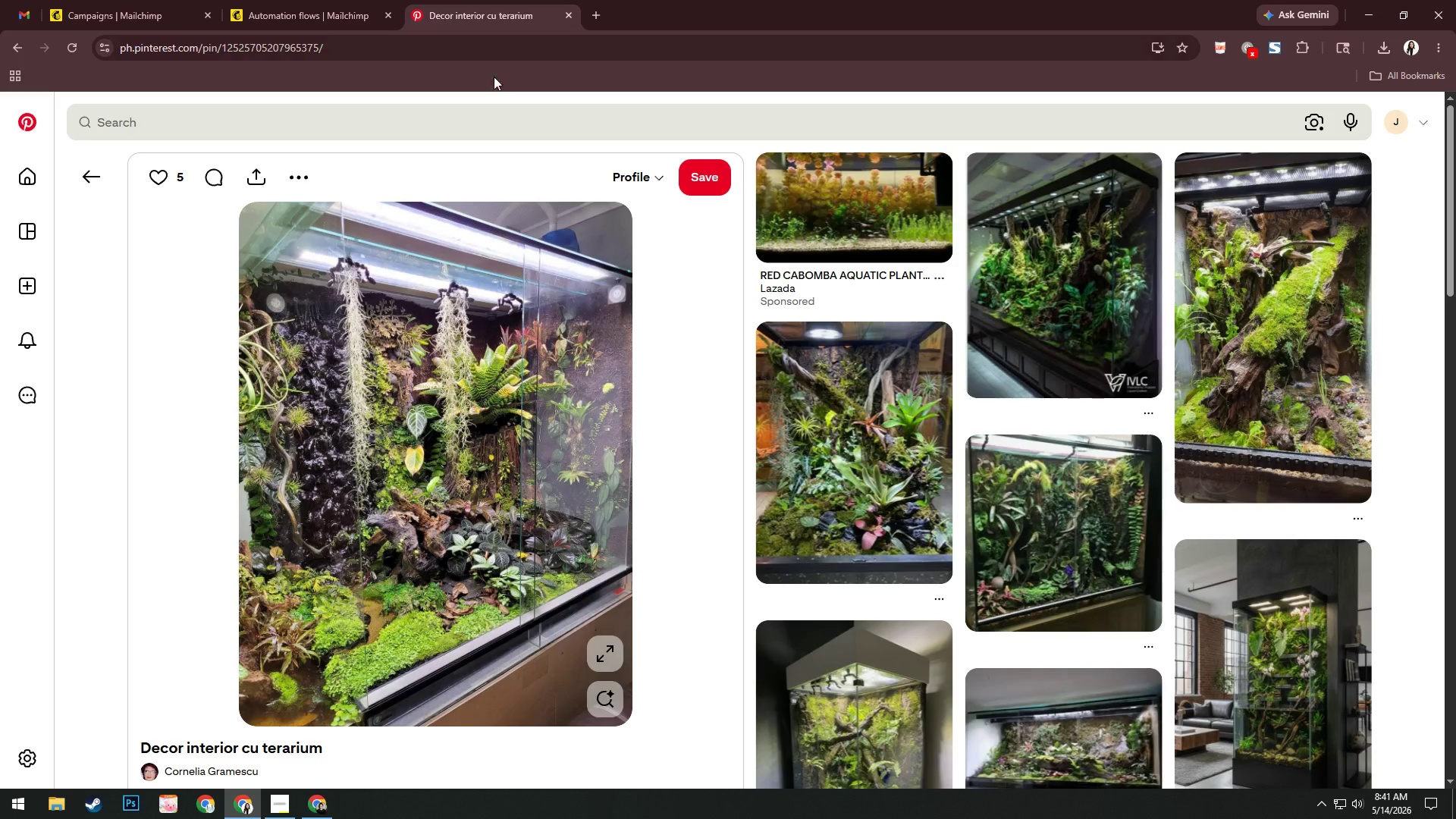 
left_click([529, 130])
 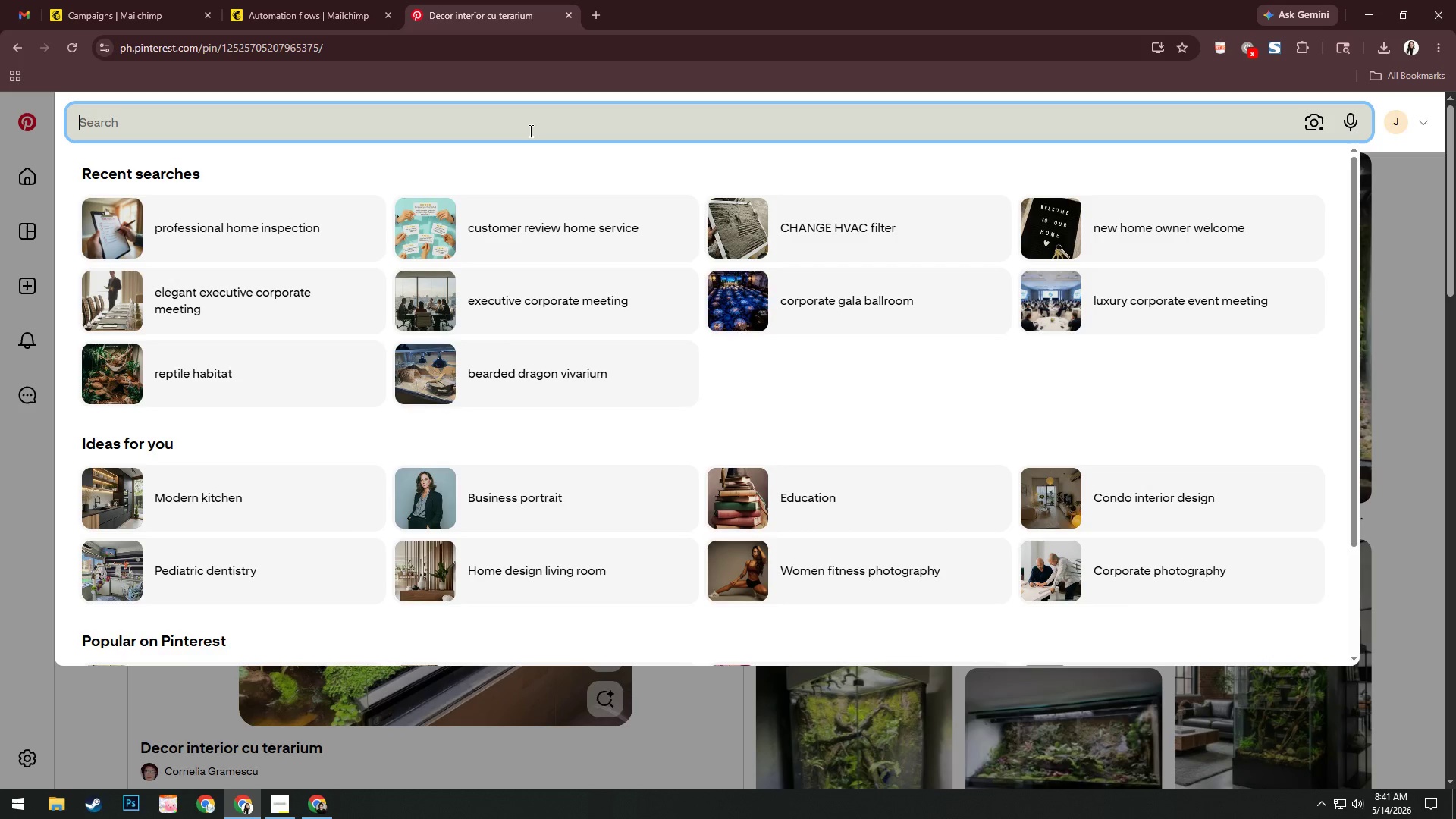 
type(indoor ska)
 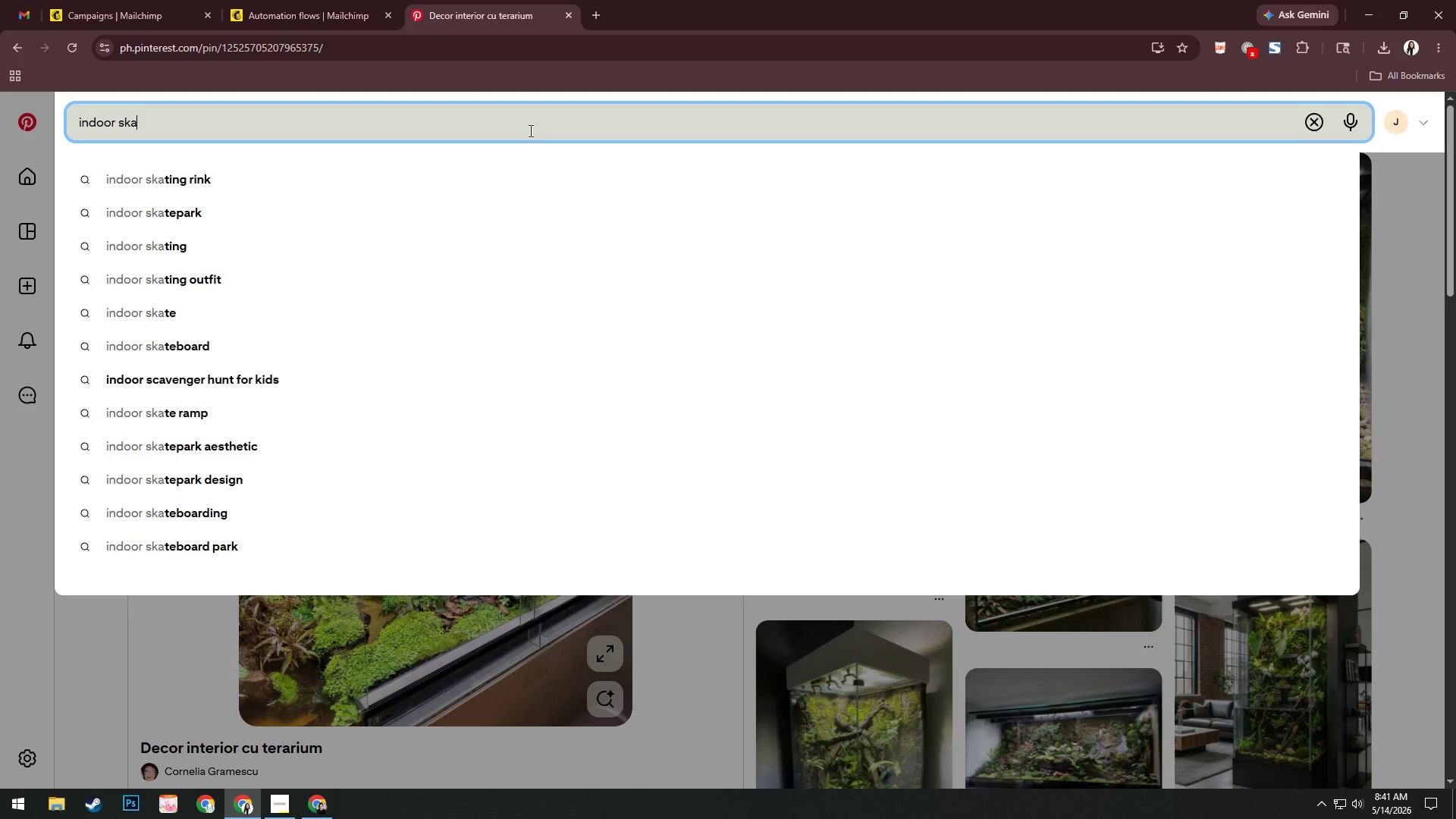 
key(ArrowDown)
 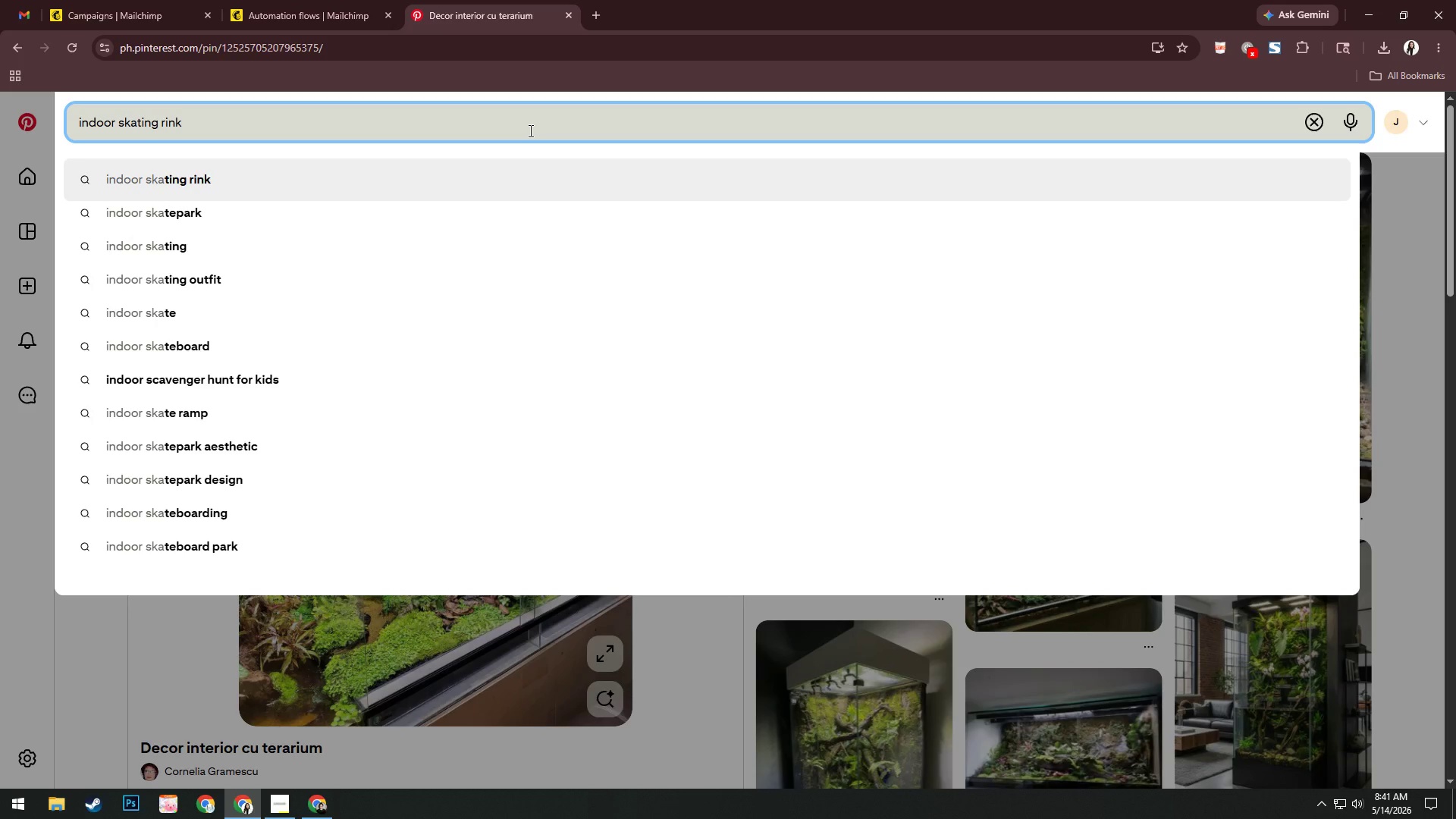 
key(Enter)
 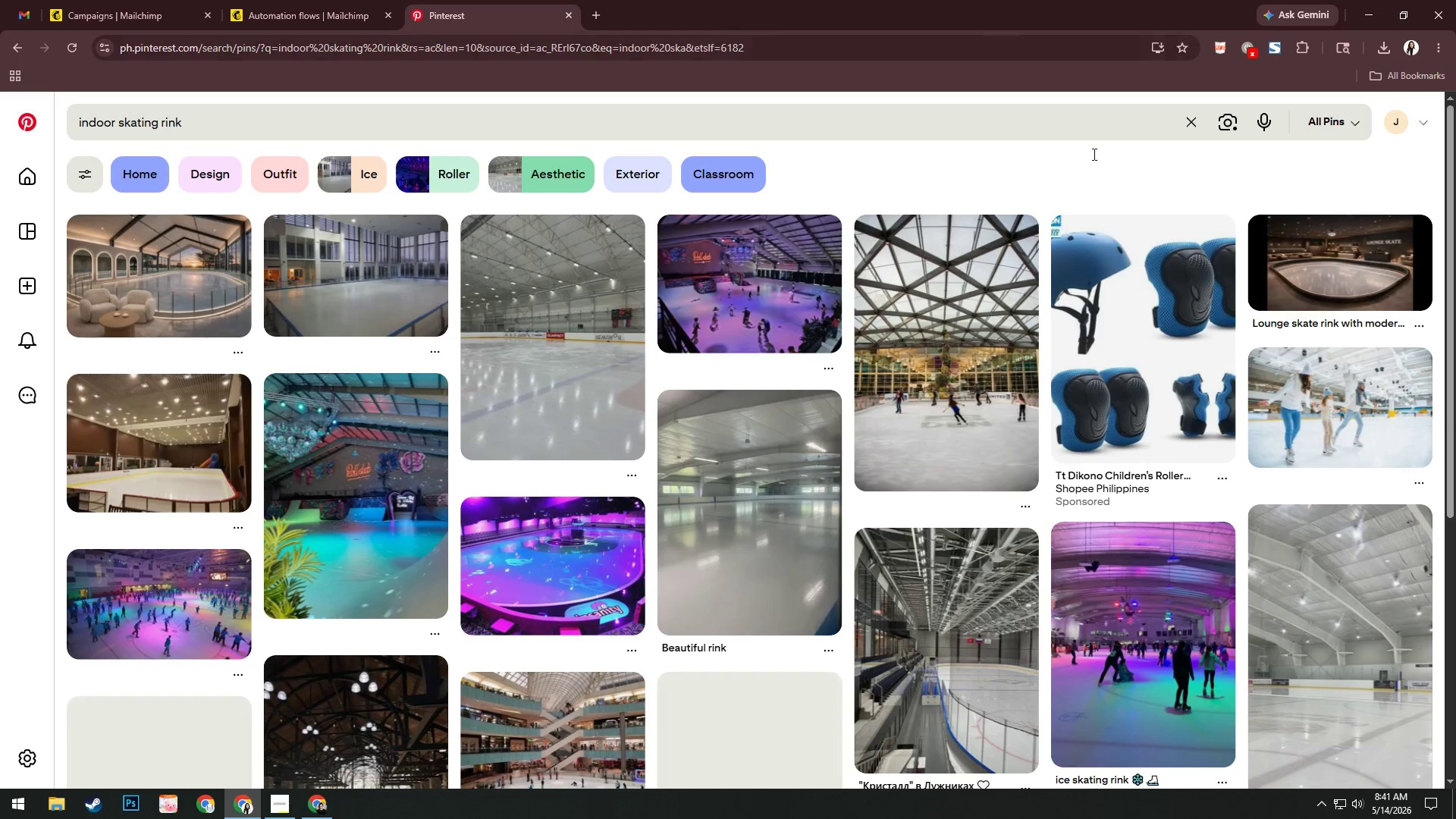 
wait(10.58)
 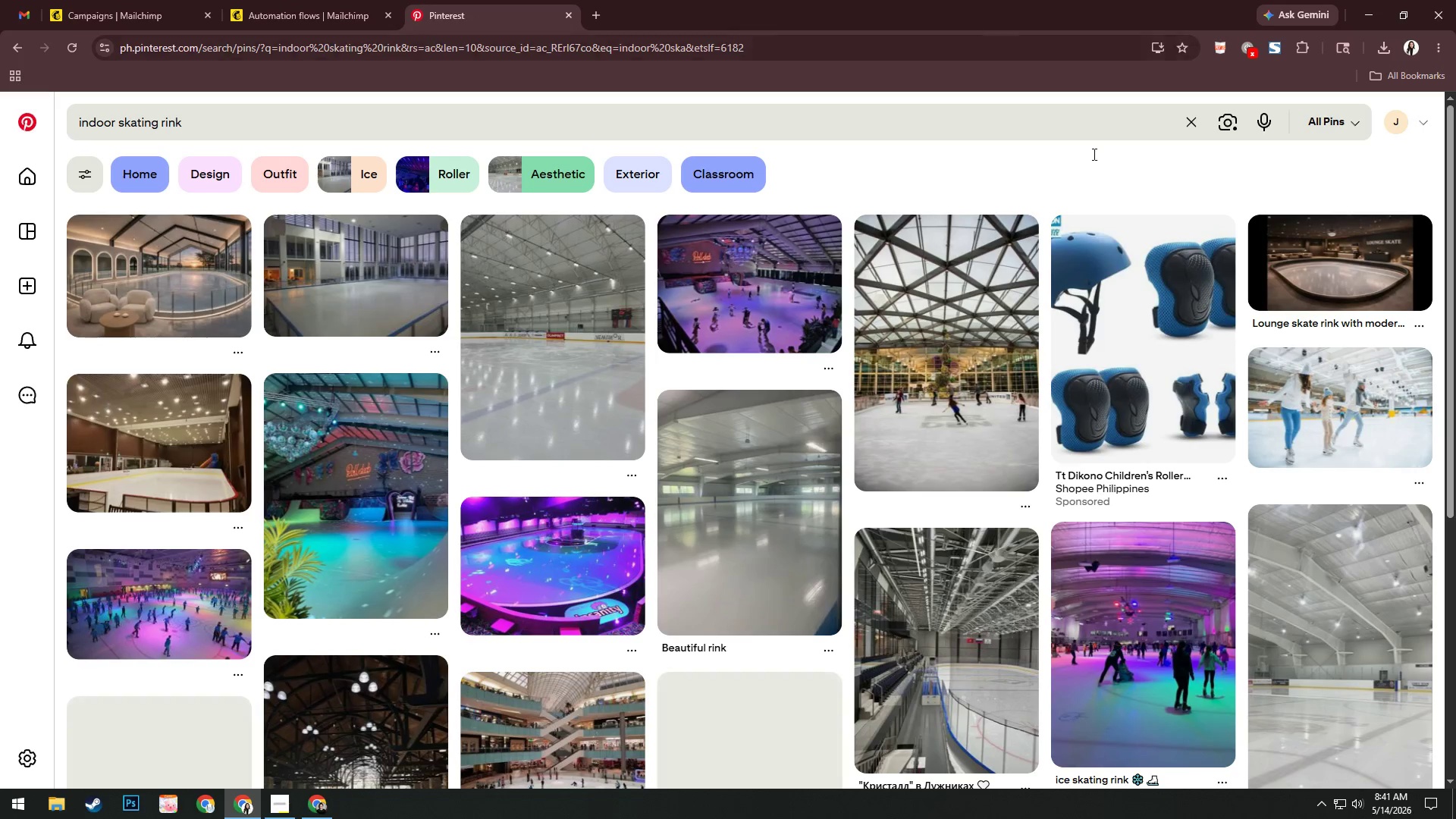 
left_click([1232, 359])
 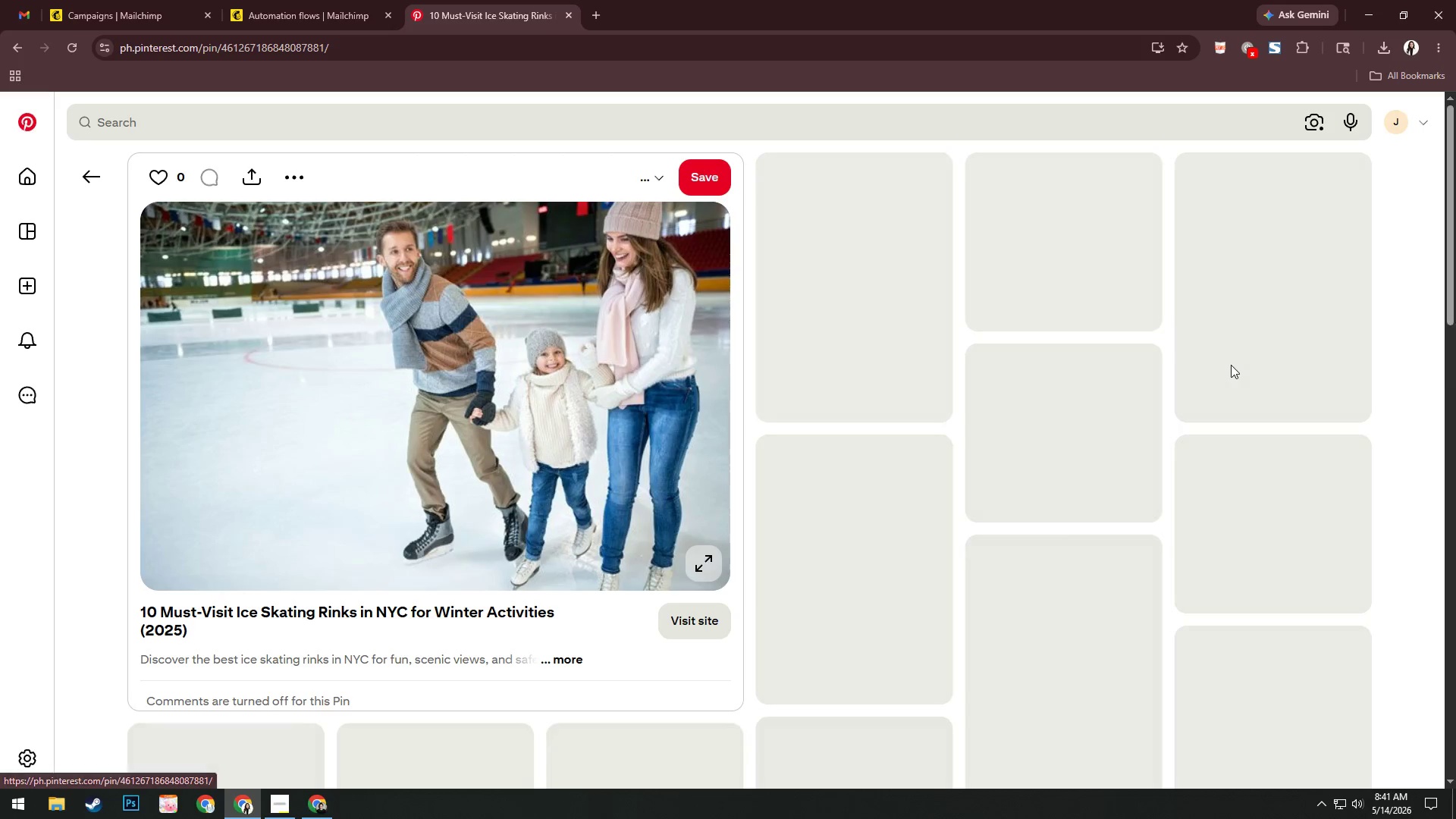 
right_click([513, 316])
 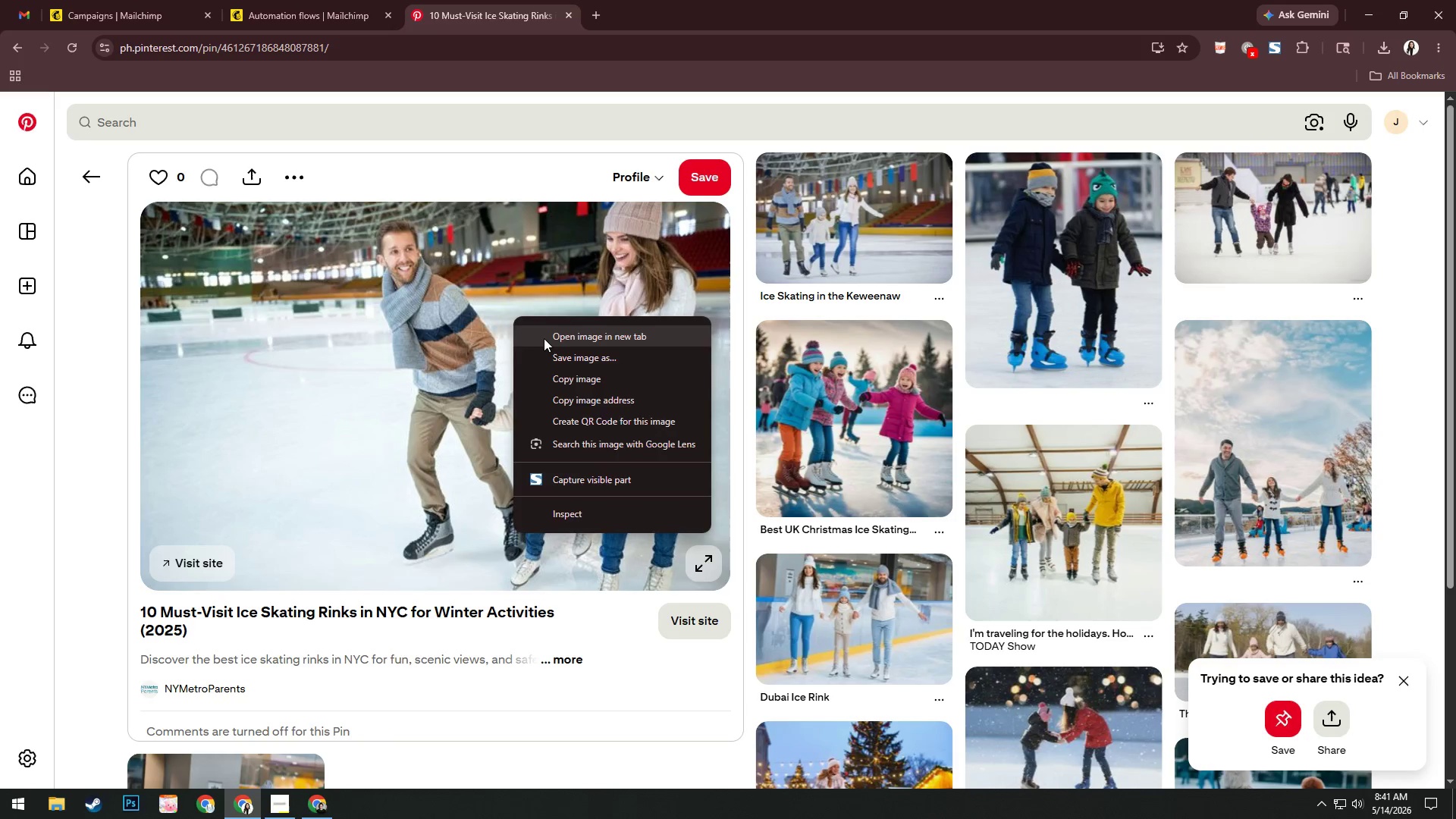 
left_click([544, 338])
 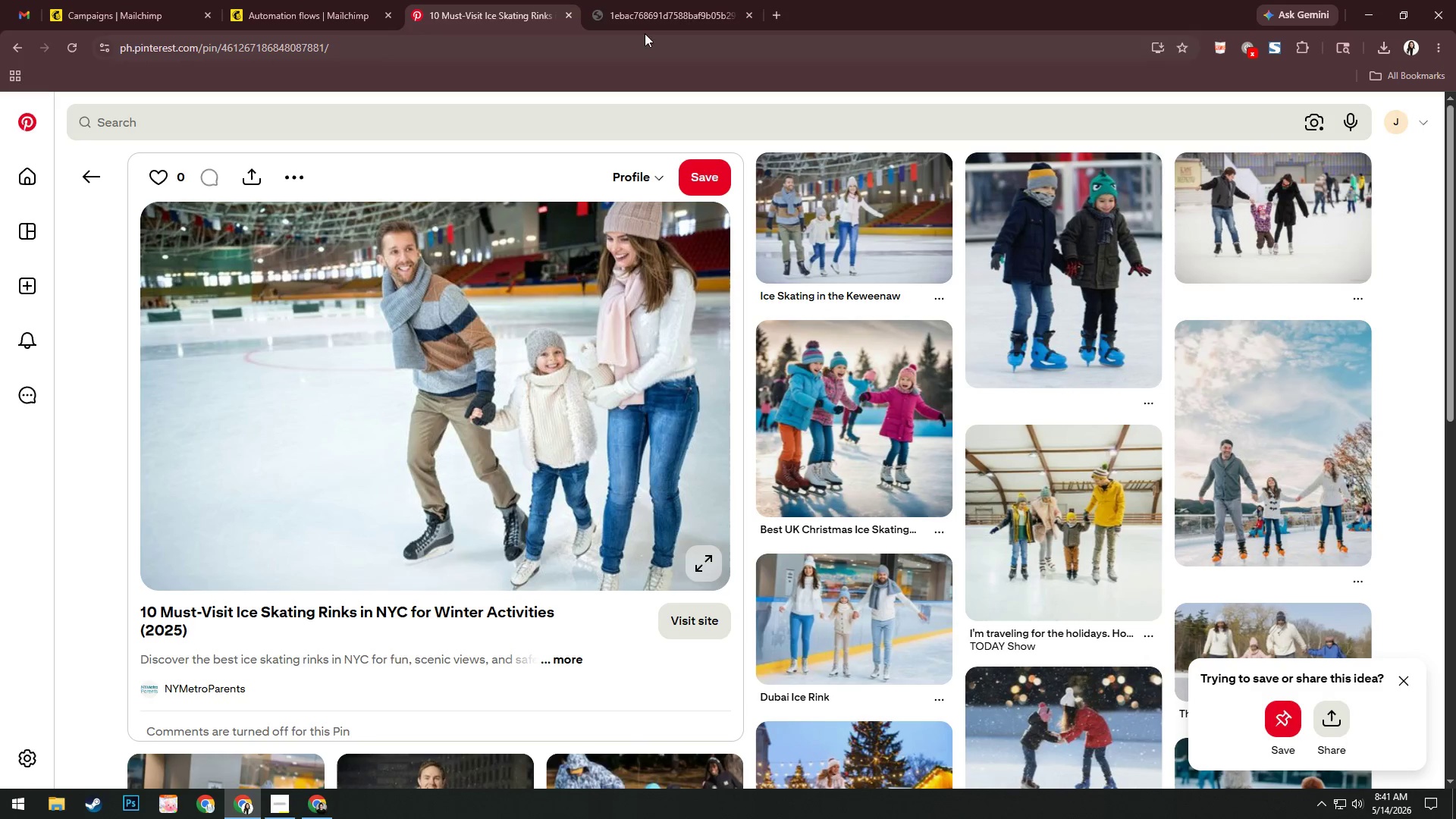 
left_click([675, 18])
 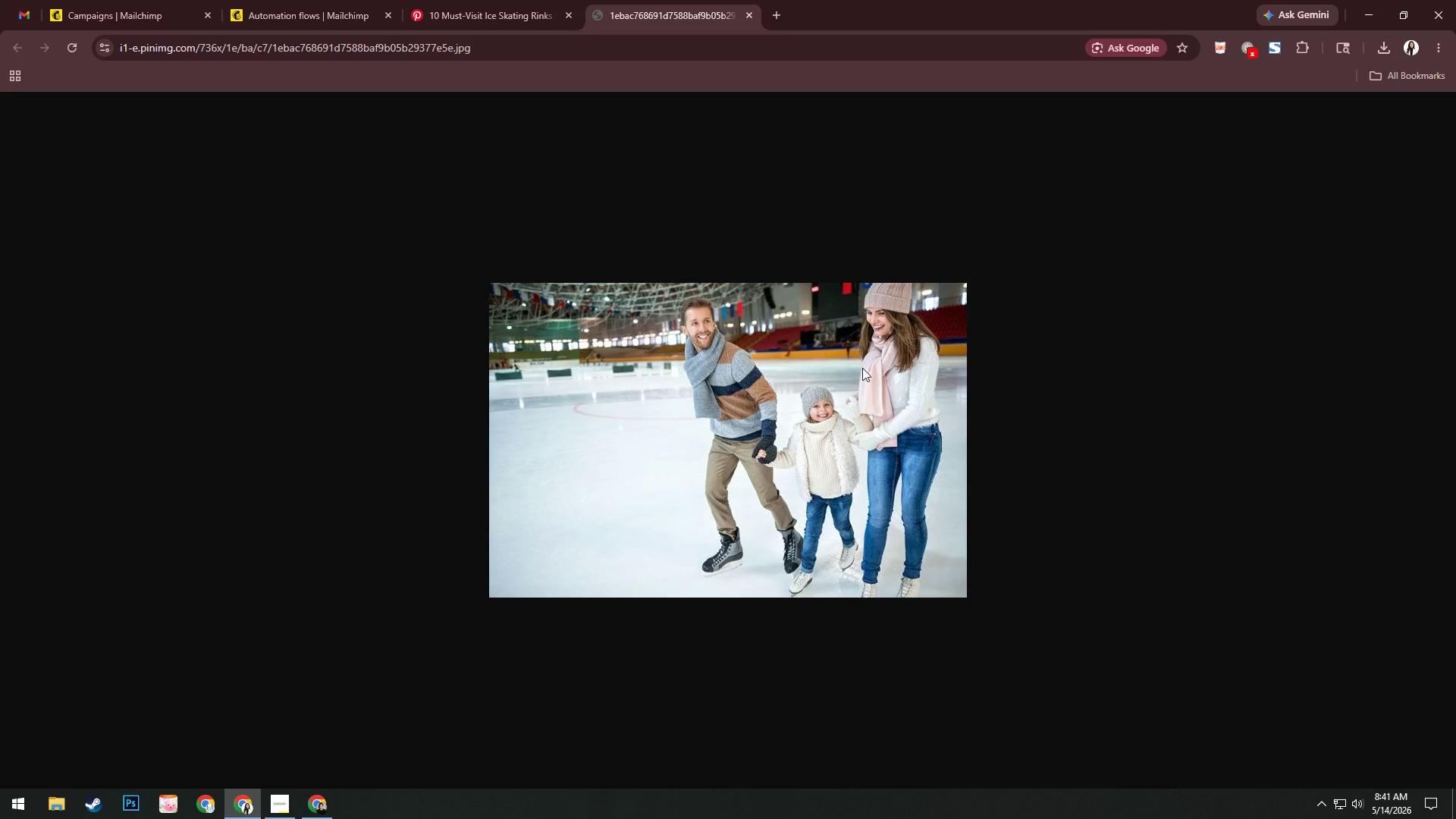 
right_click([839, 359])
 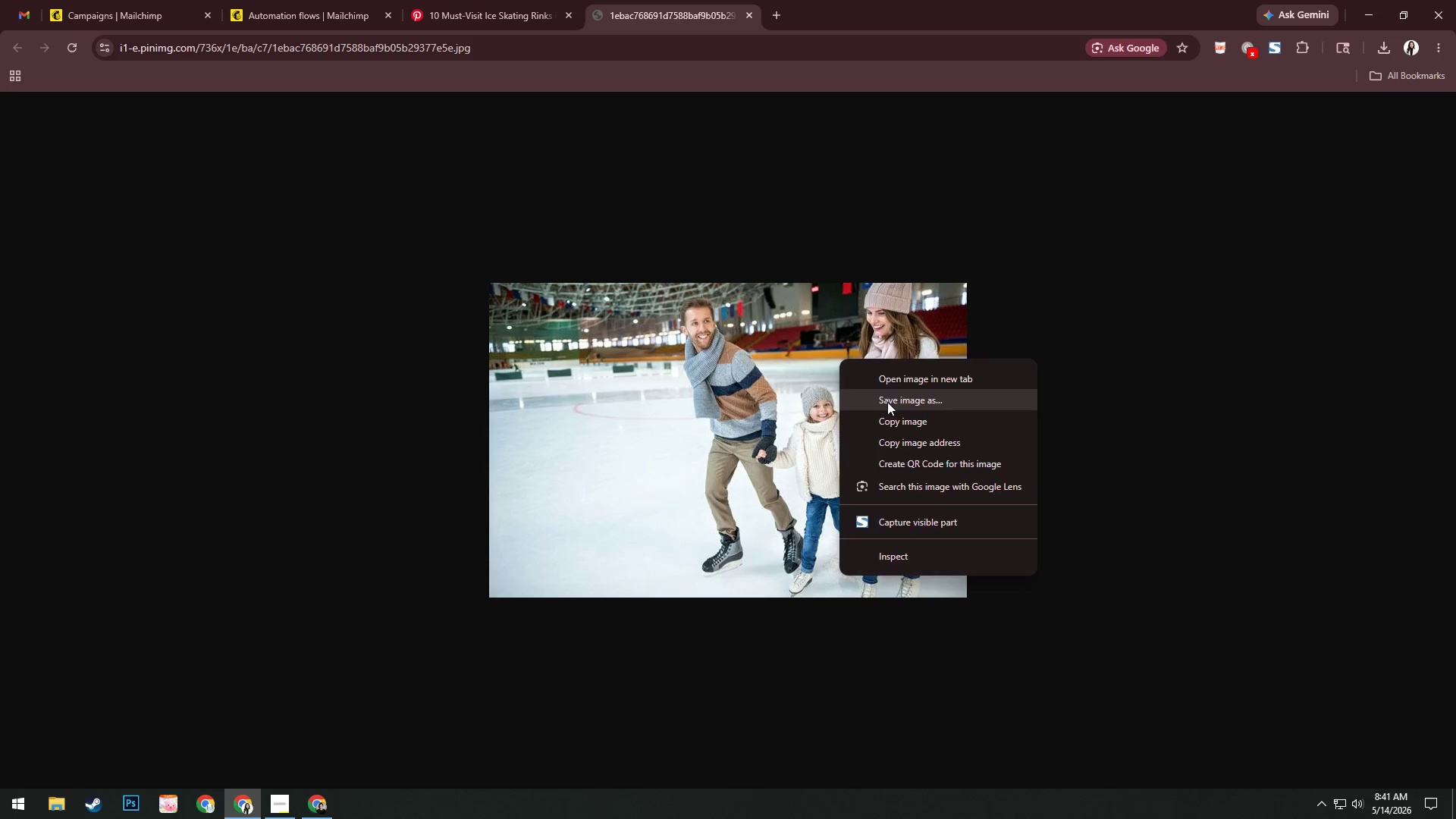 
left_click([887, 402])
 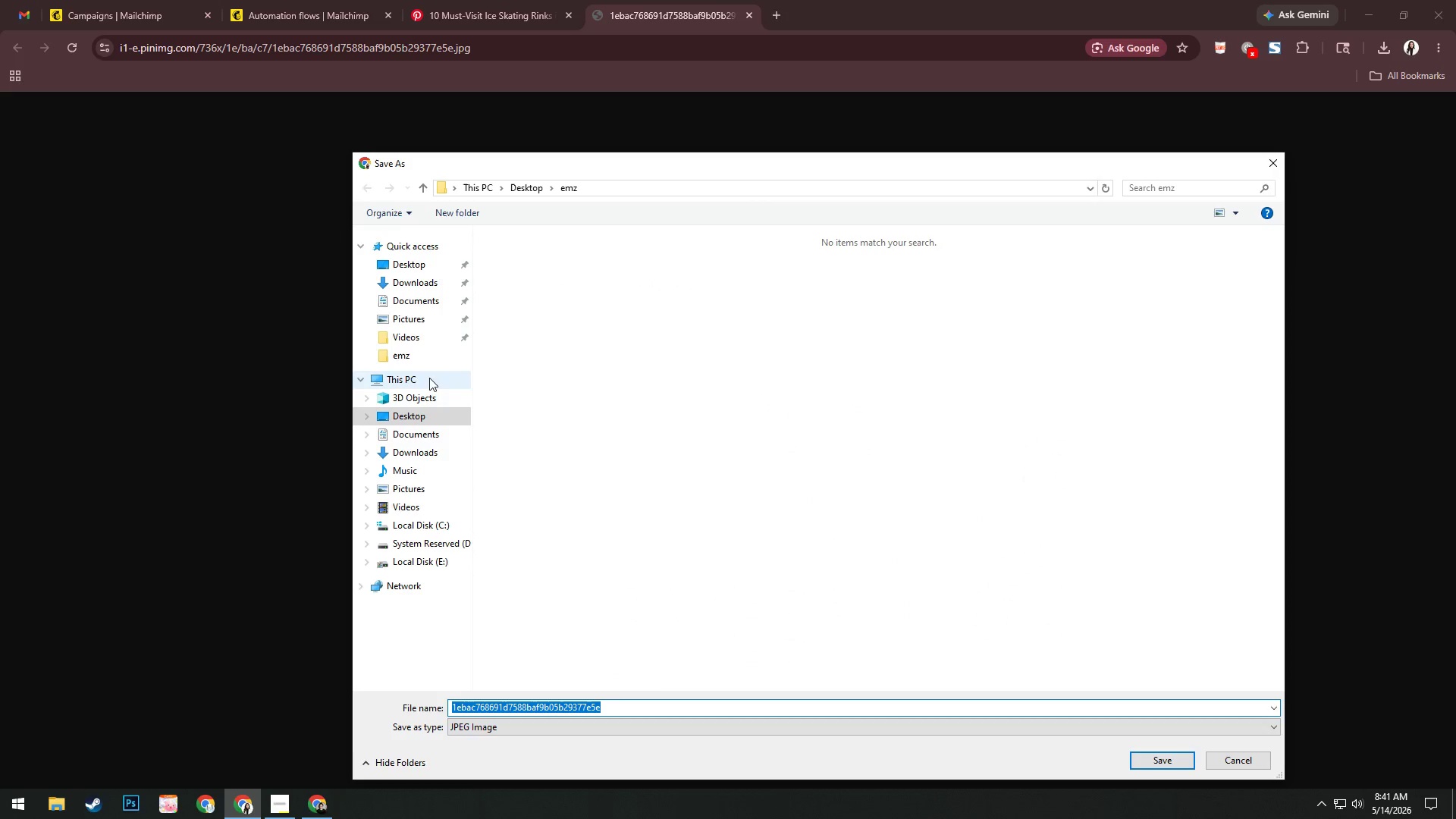 
left_click([425, 346])
 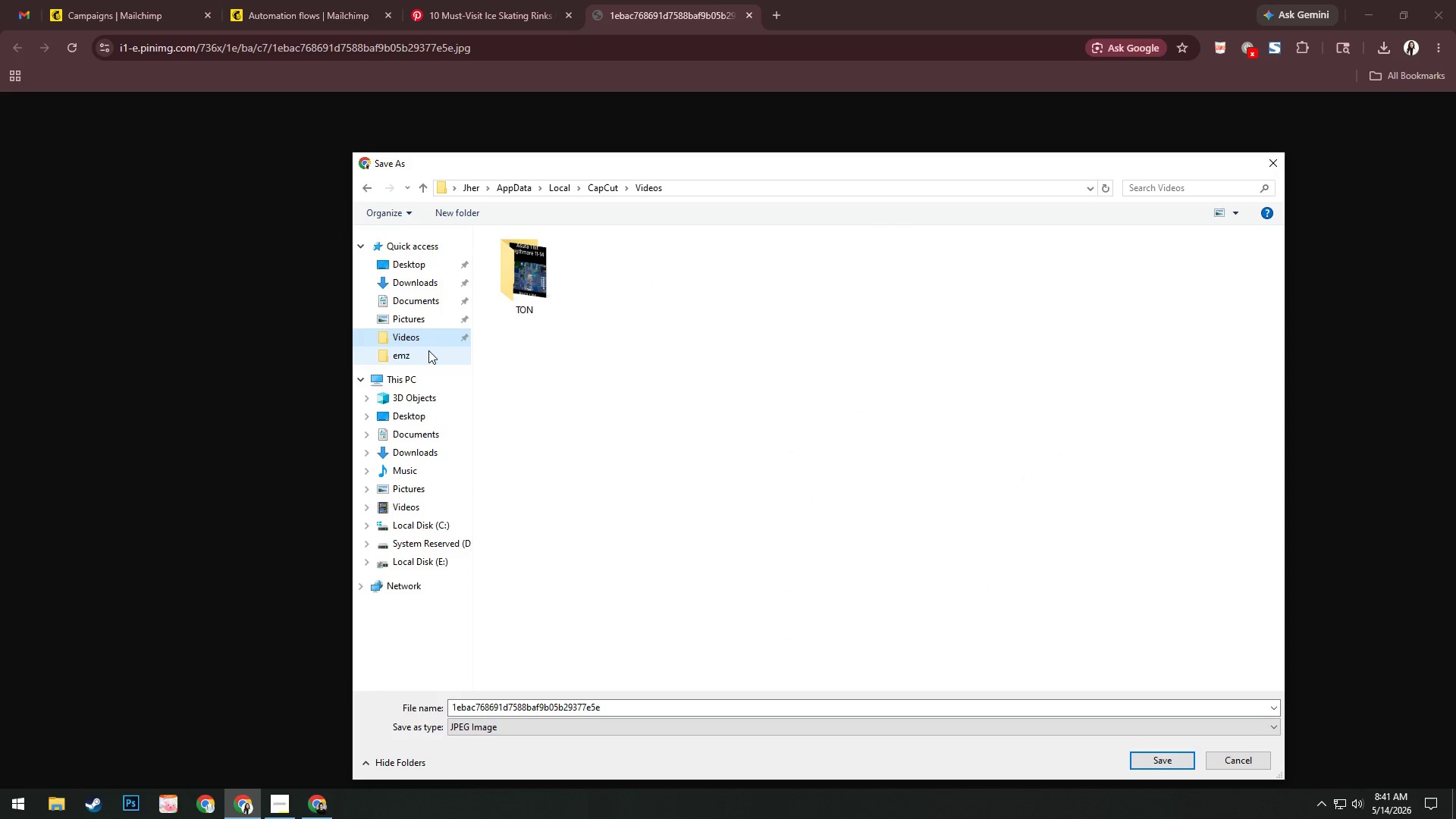 
left_click([428, 355])
 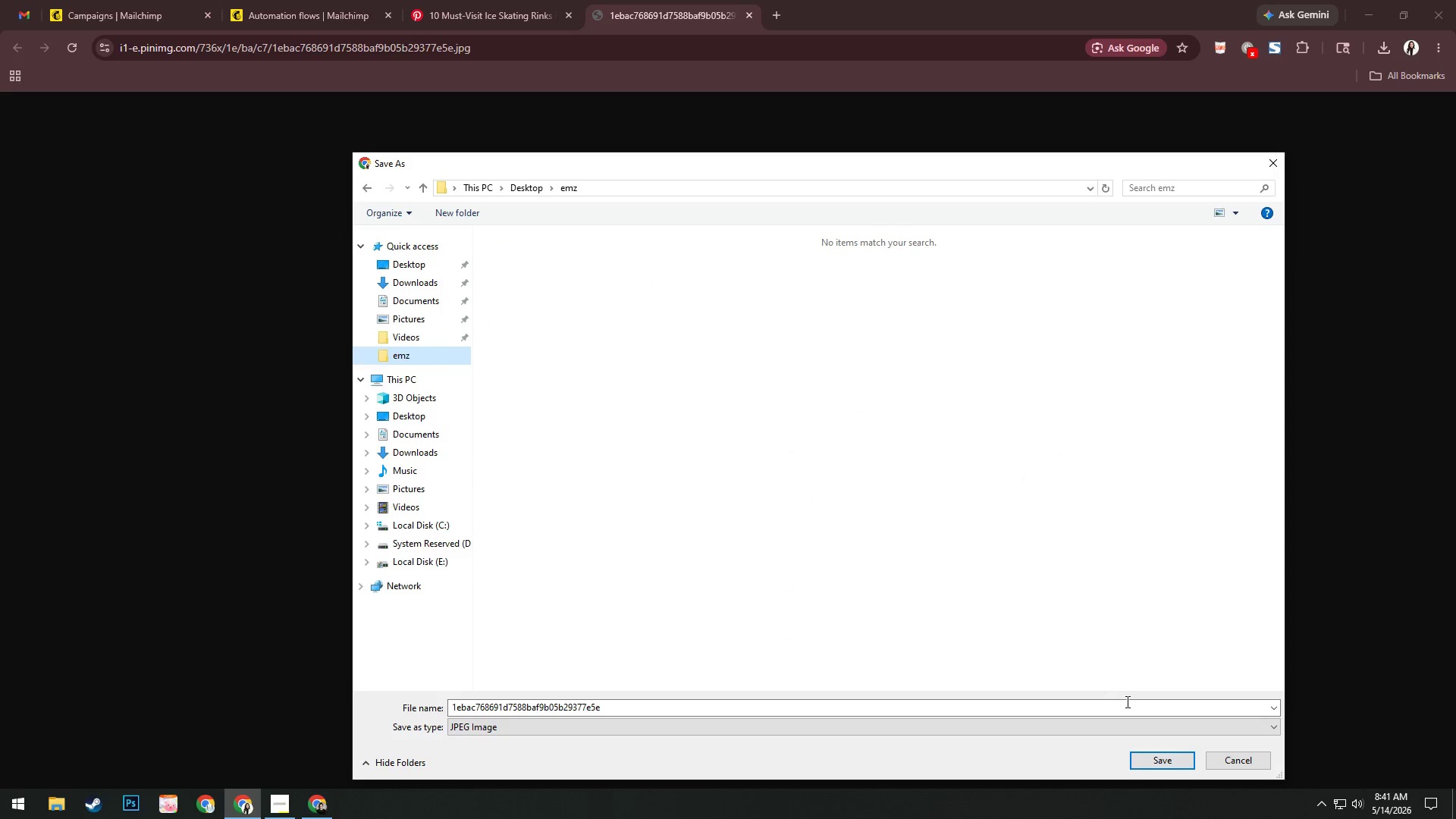 
left_click([1166, 761])
 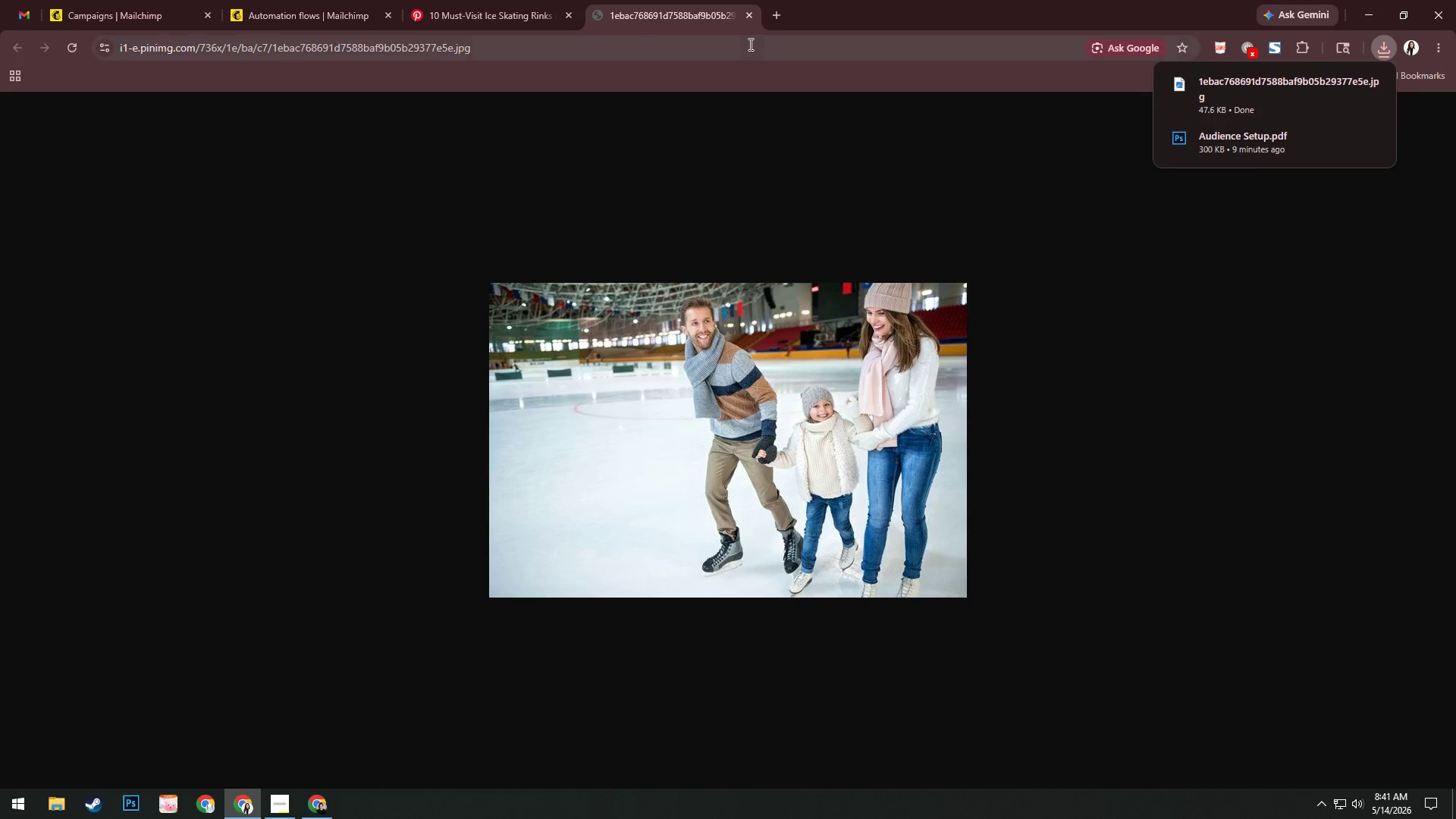 
left_click([744, 14])
 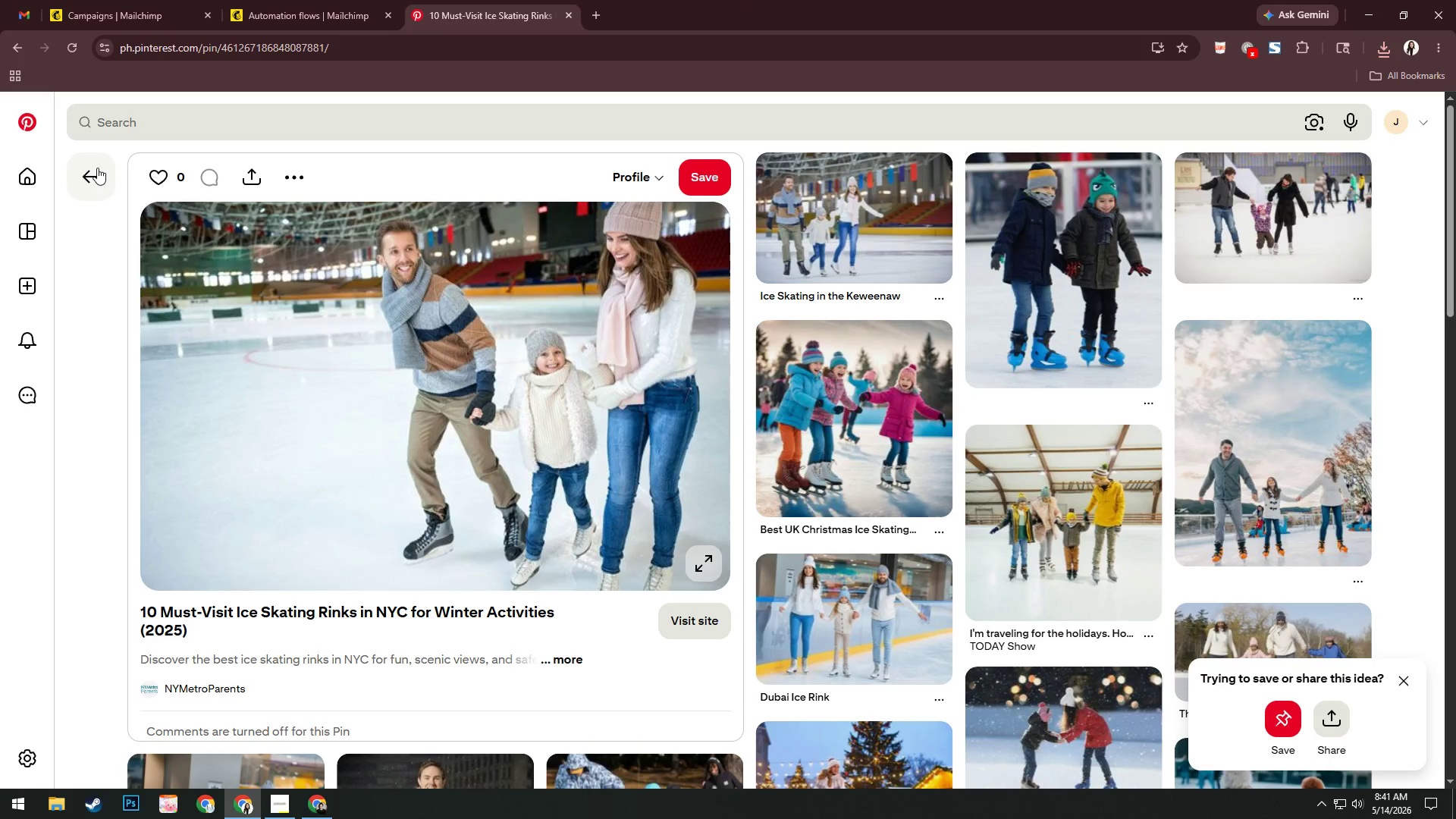 
left_click([164, 126])
 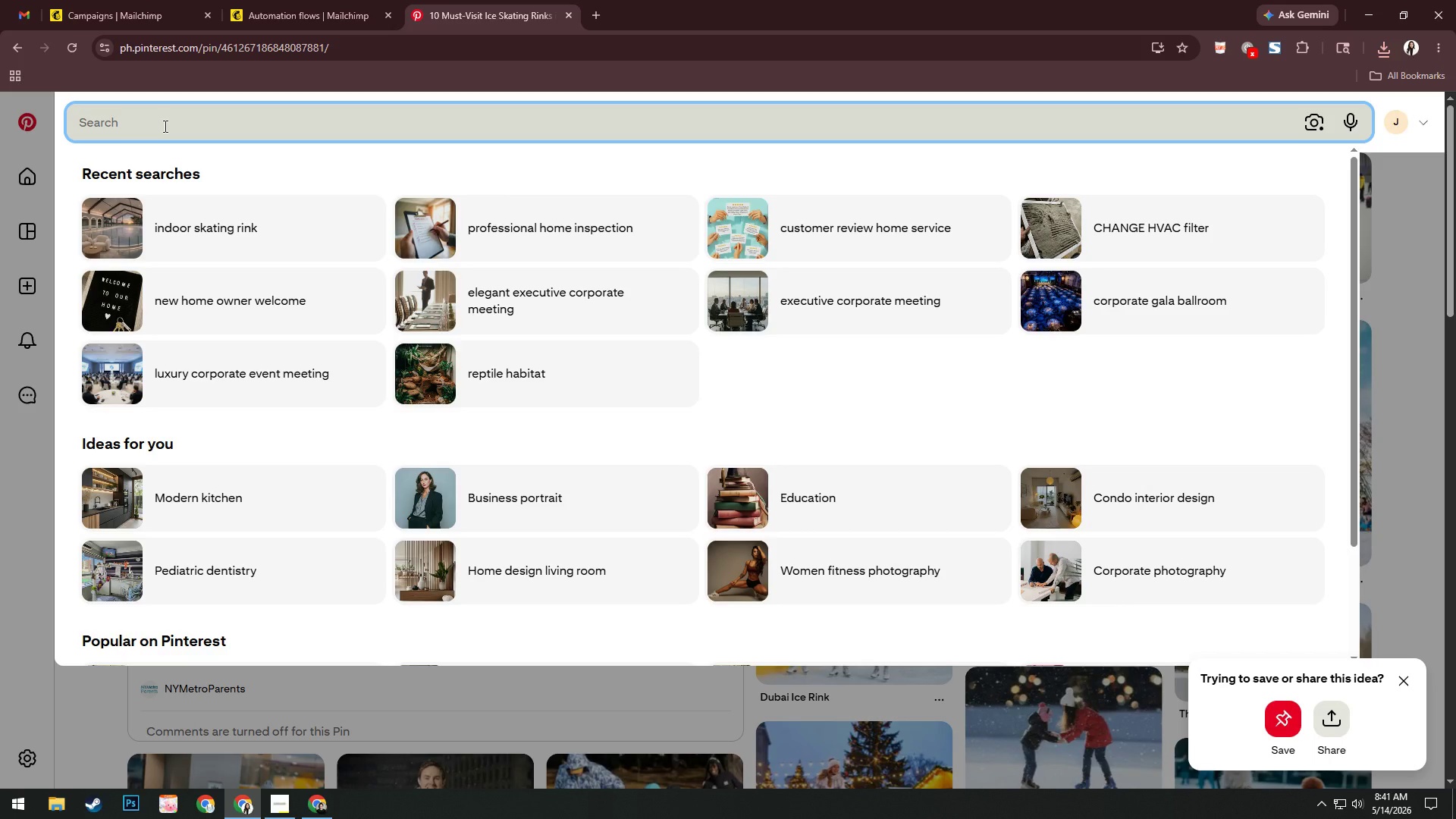 
type(parents helping children ice skating)
 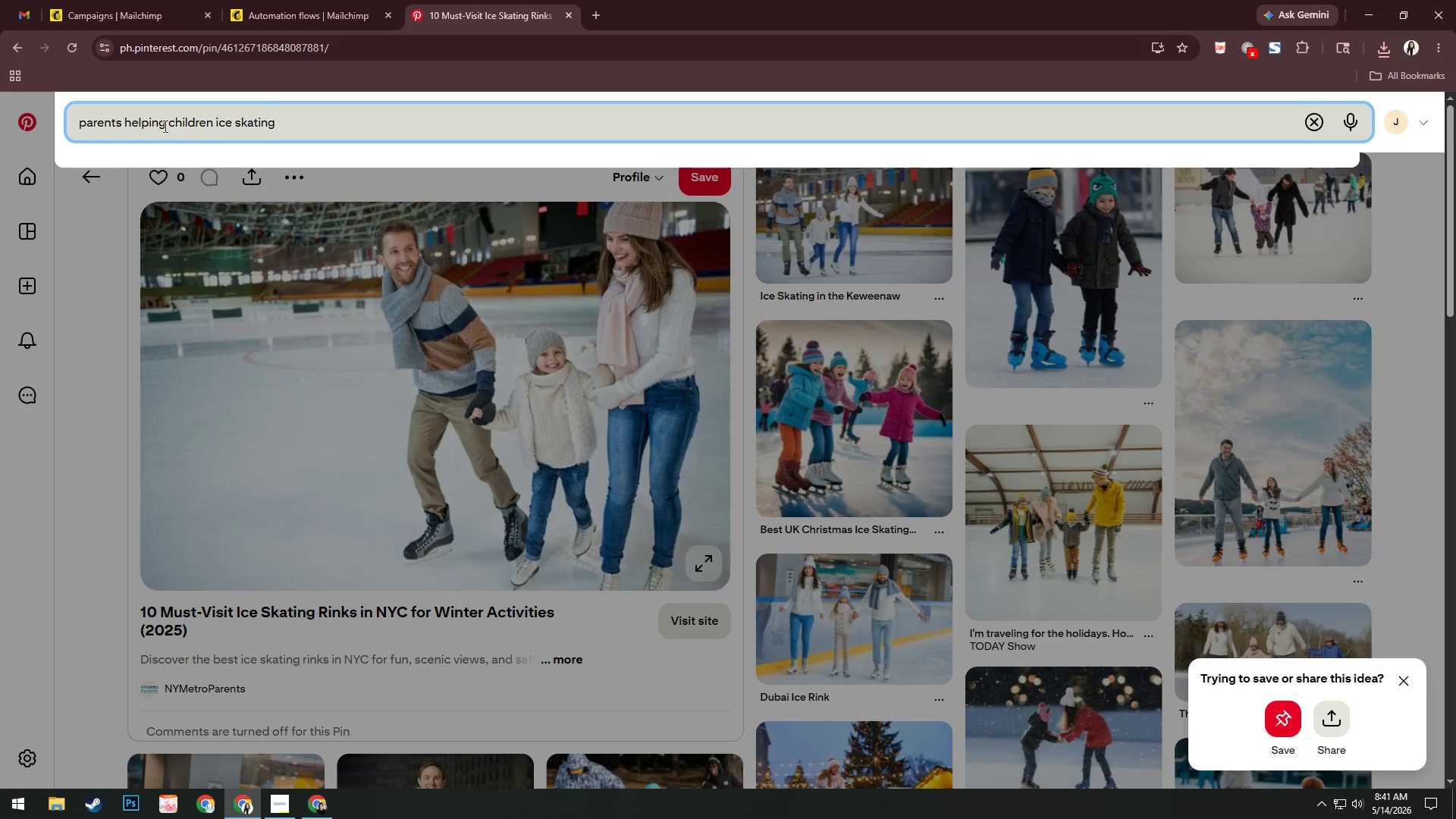 
key(Enter)
 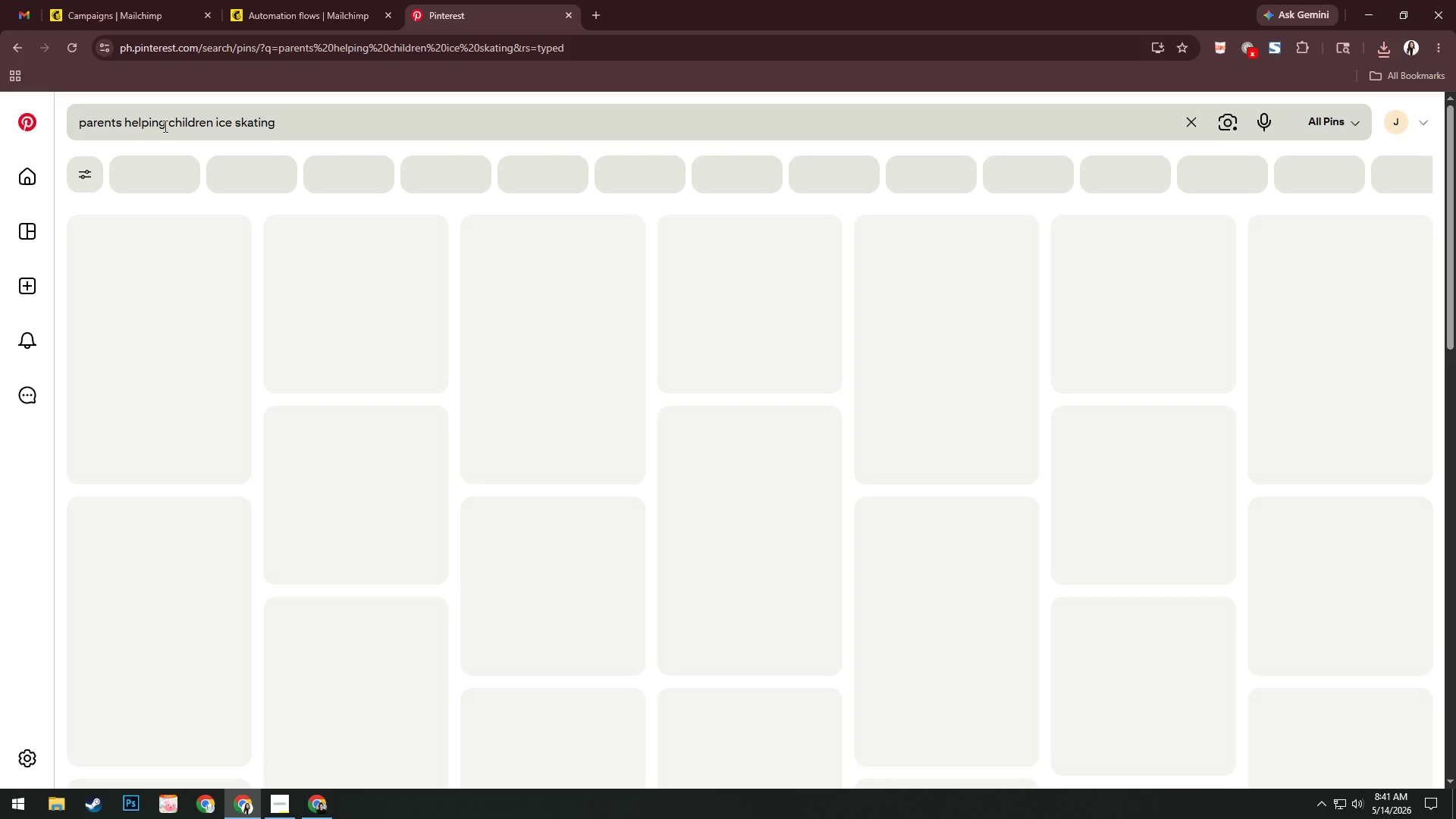 
mouse_move([190, 142])
 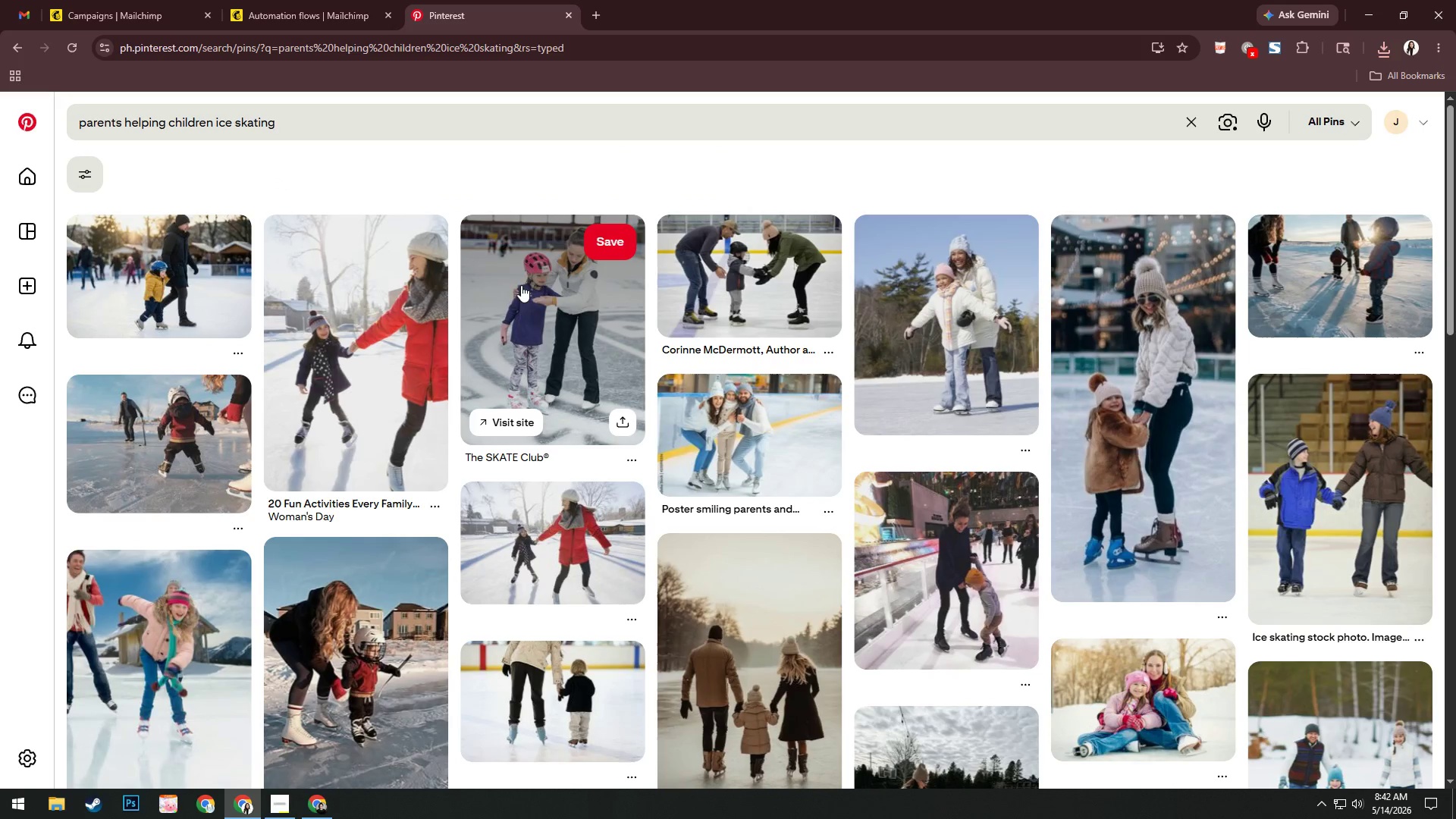 
left_click([526, 293])
 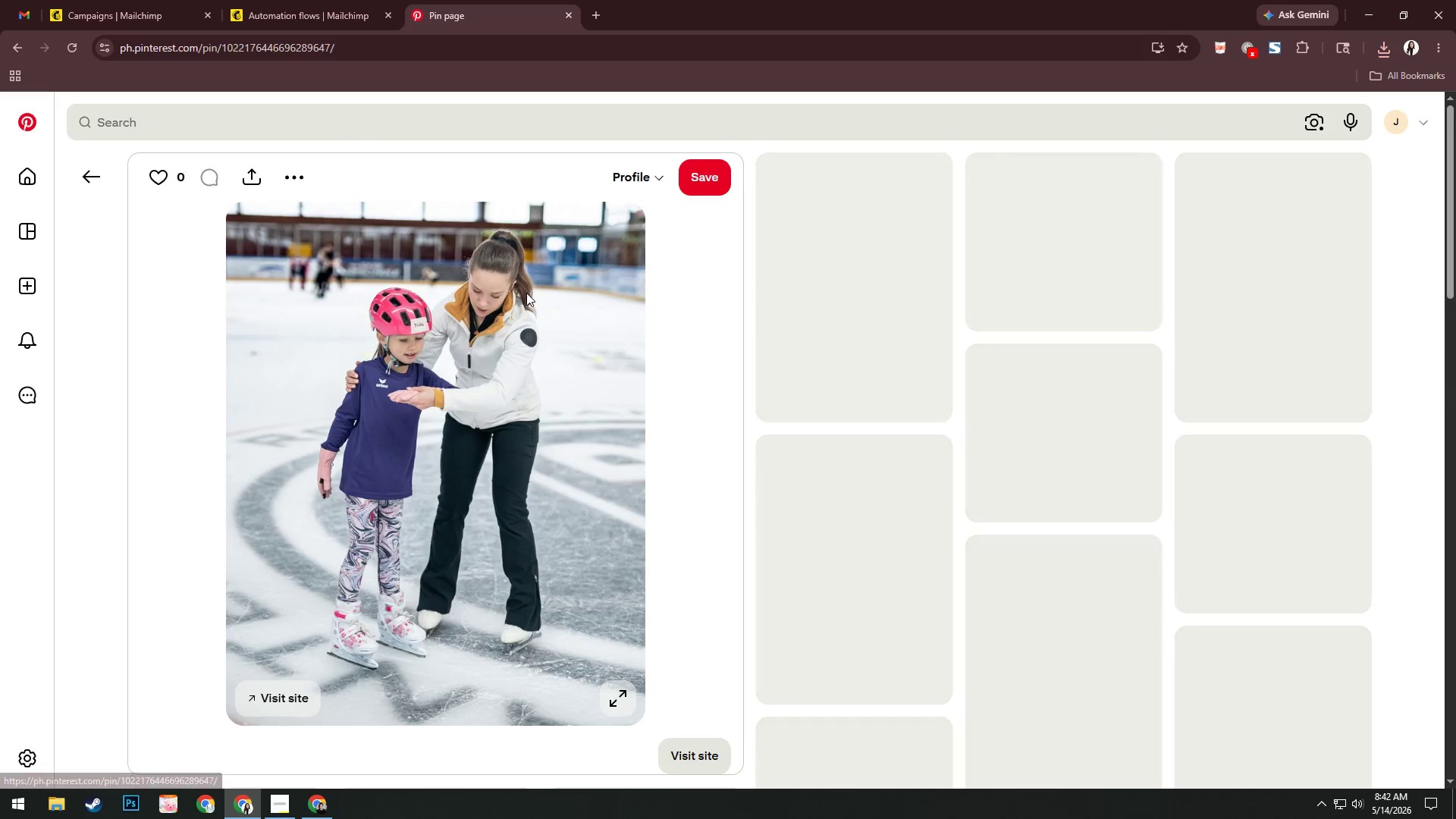 
right_click([515, 307])
 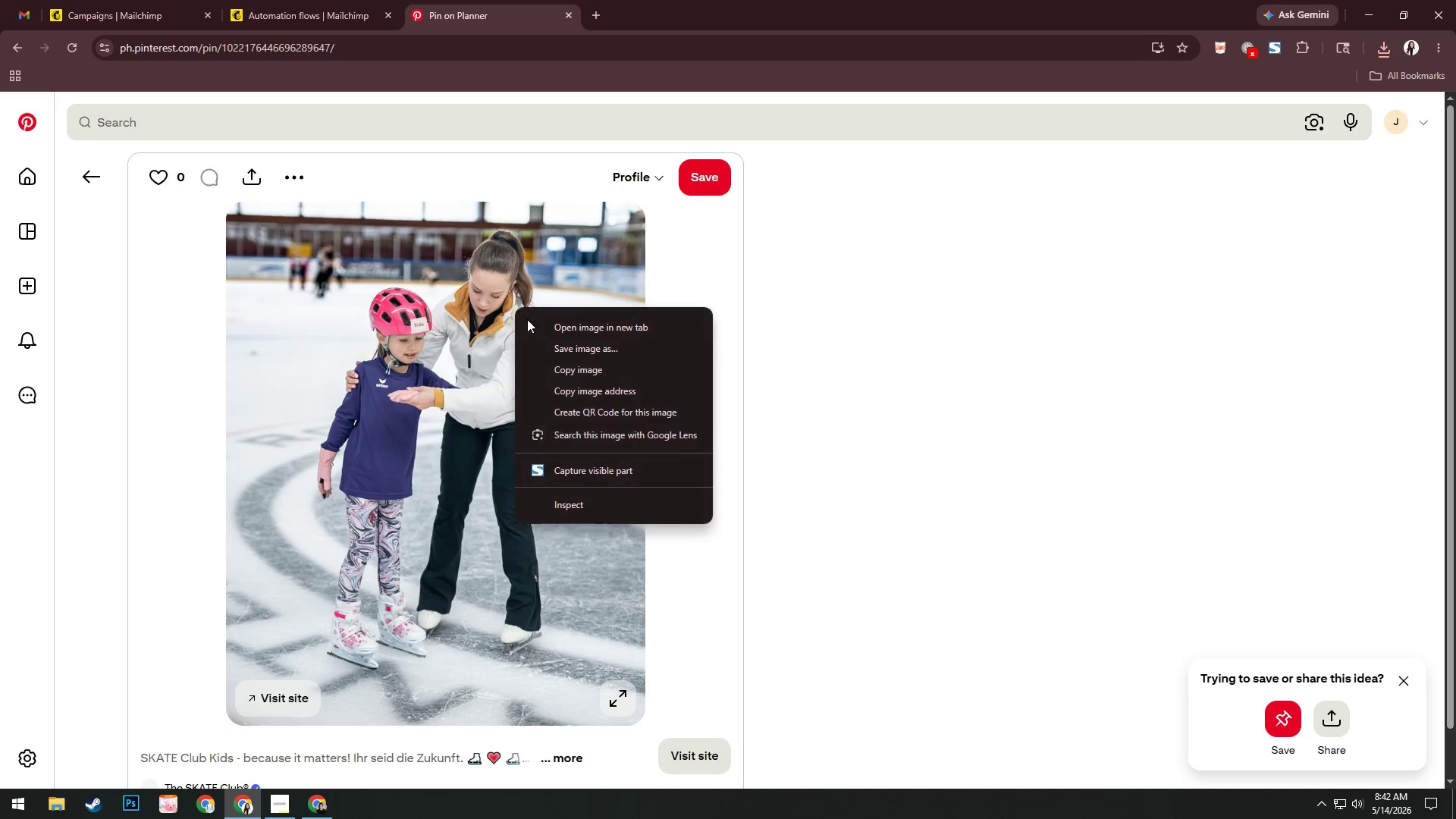 
left_click([532, 323])
 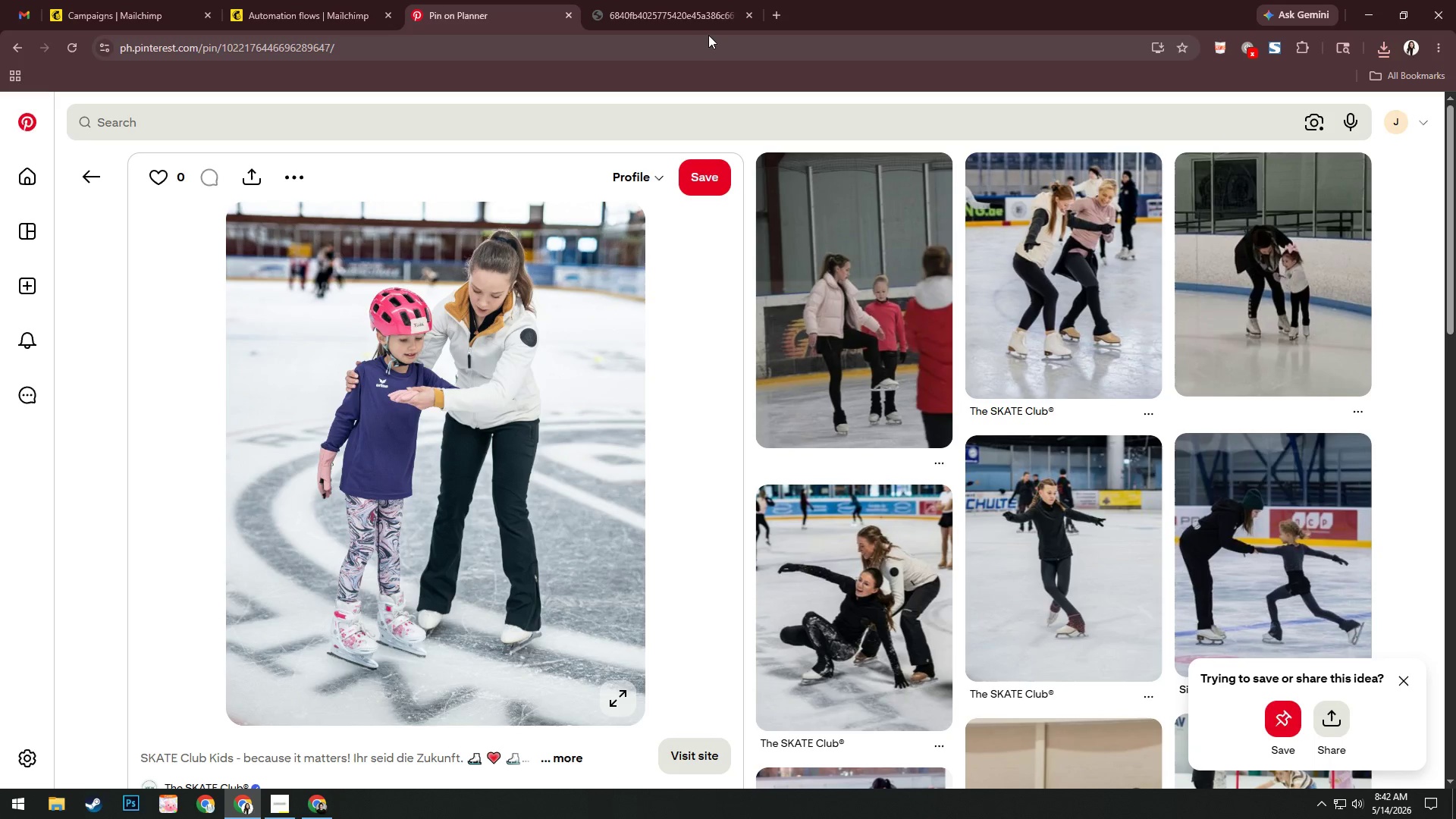 
left_click([746, 16])
 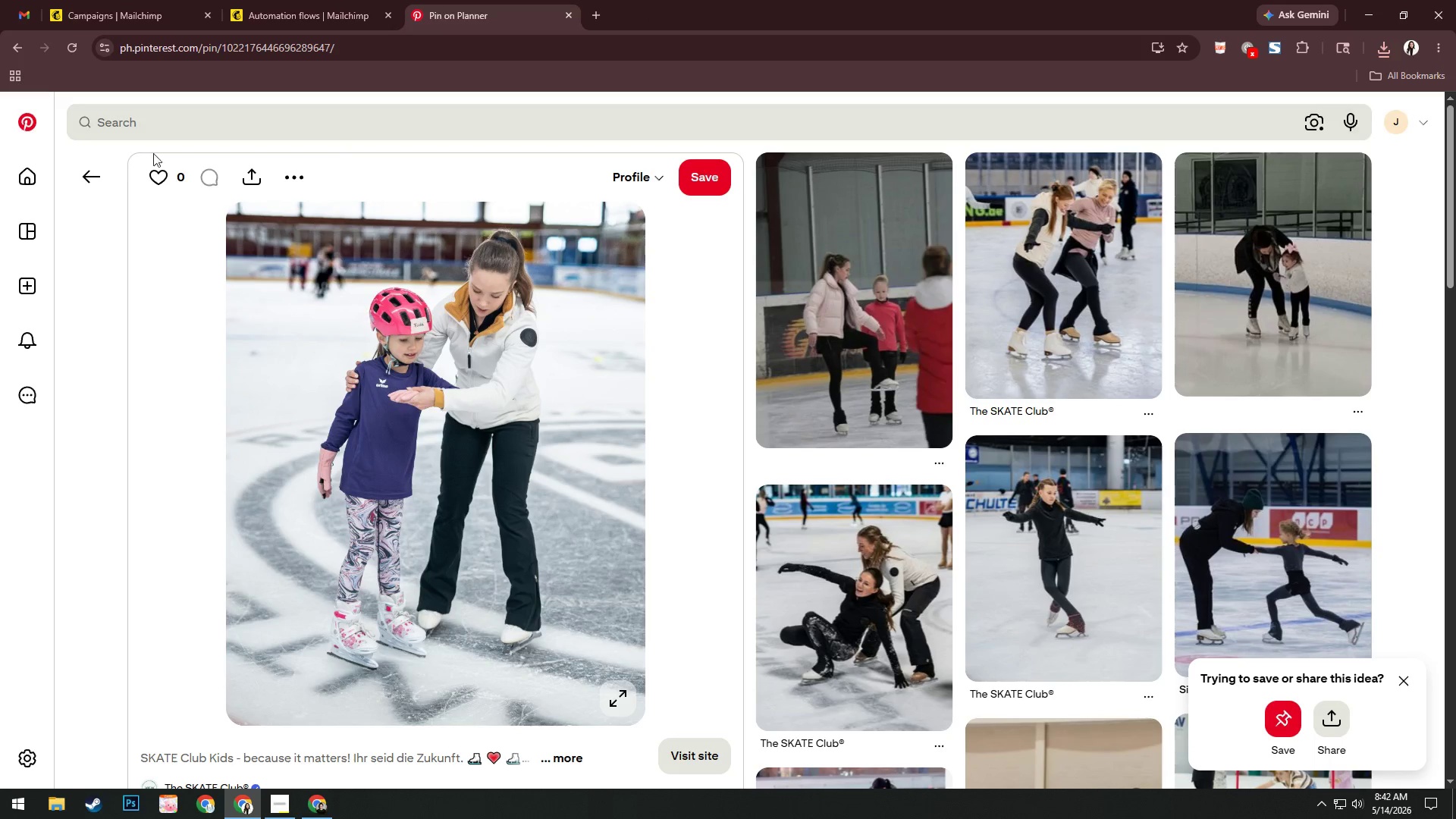 
left_click([93, 186])
 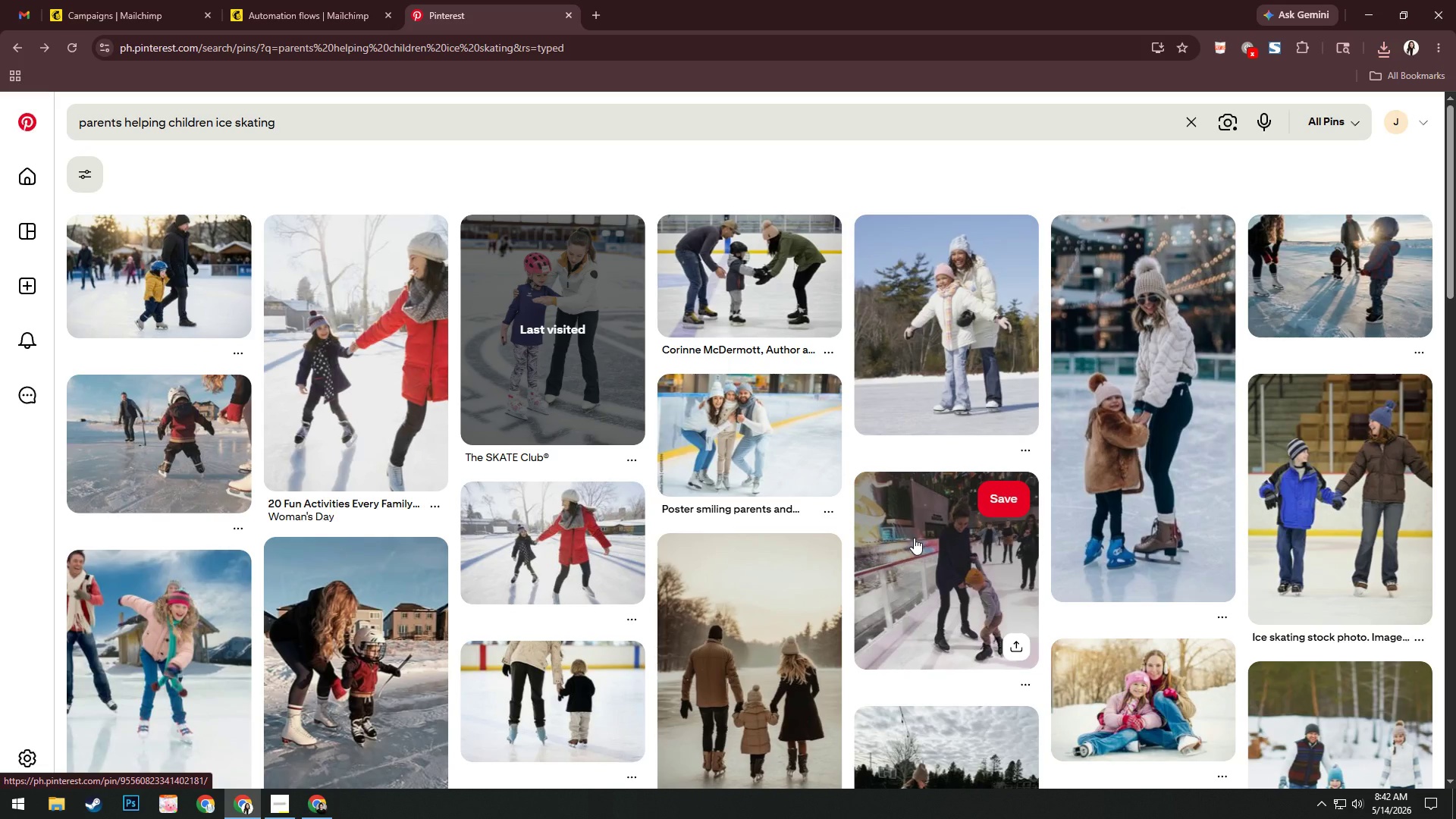 
left_click([1120, 460])
 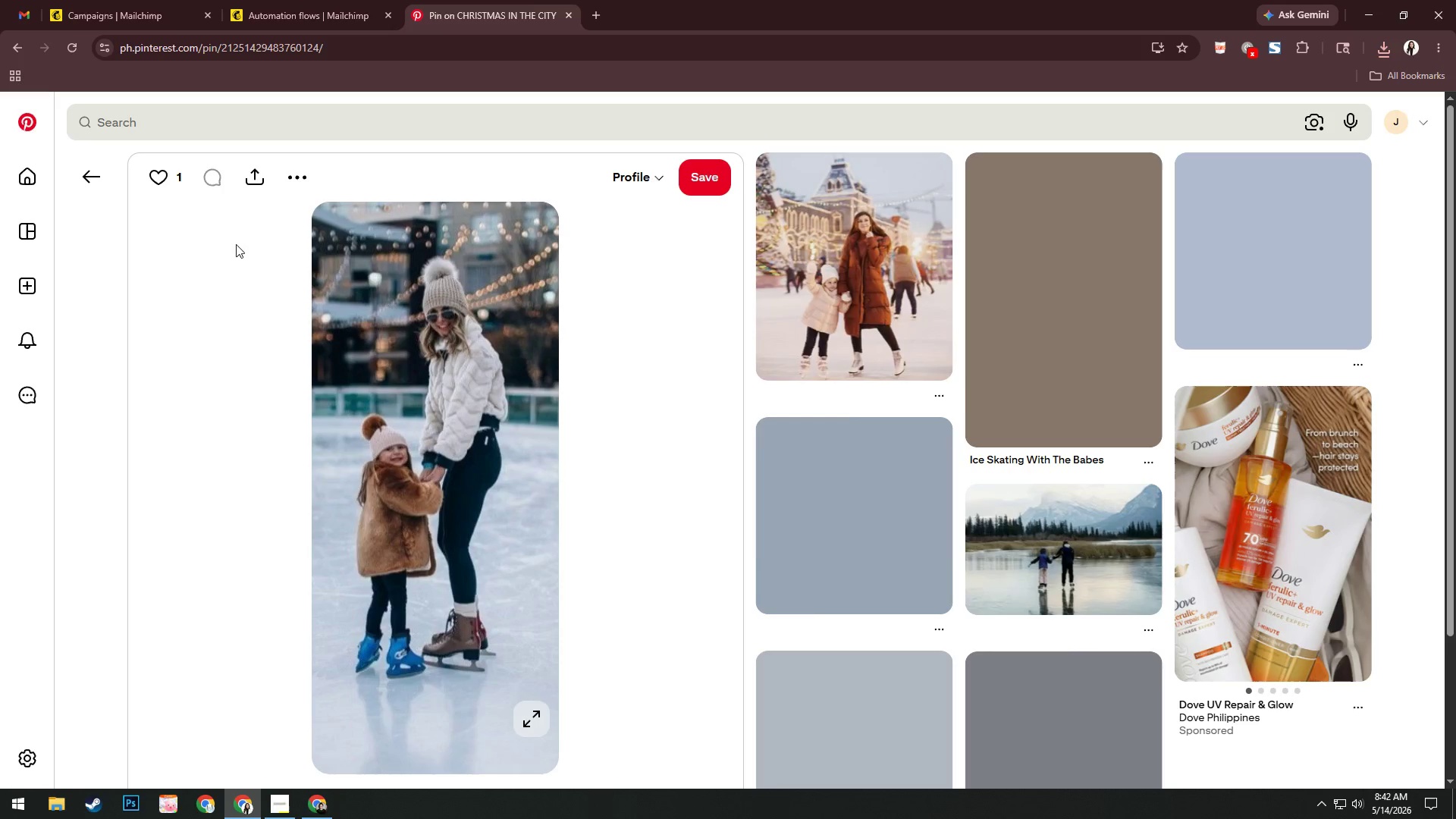 
left_click([89, 179])
 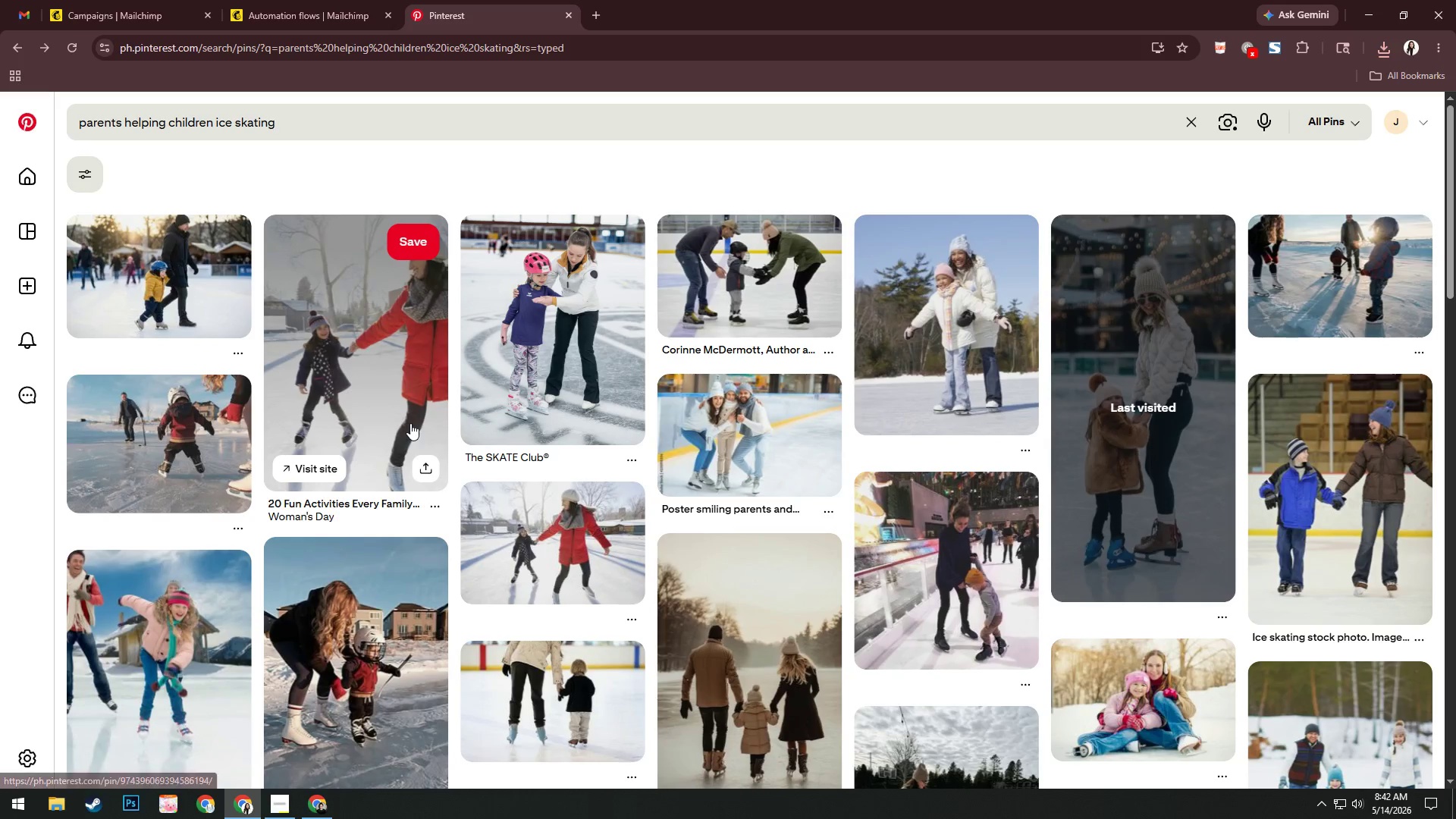 
scroll: coordinate [410, 423], scroll_direction: down, amount: 1.0
 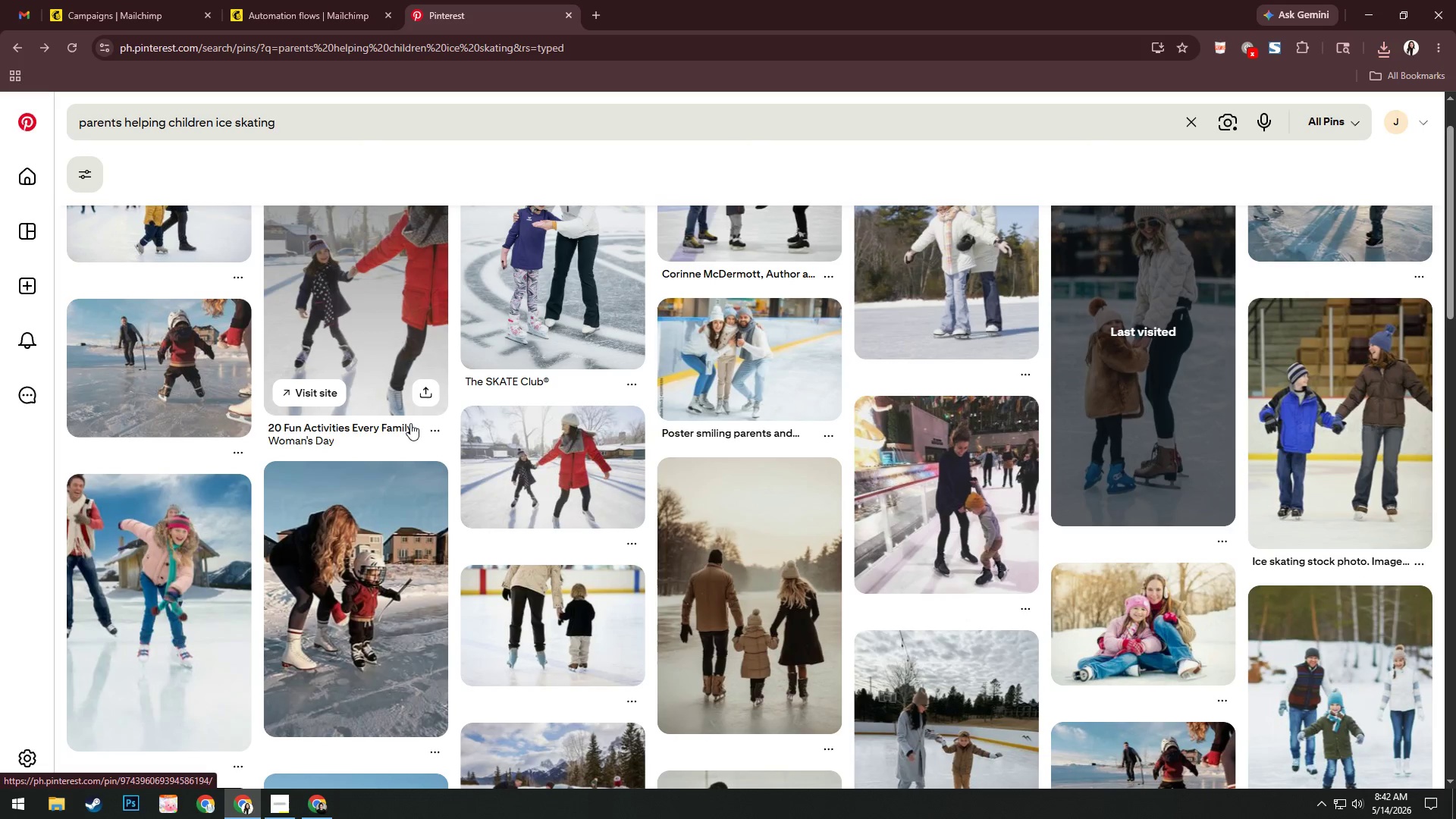 
left_click([560, 623])
 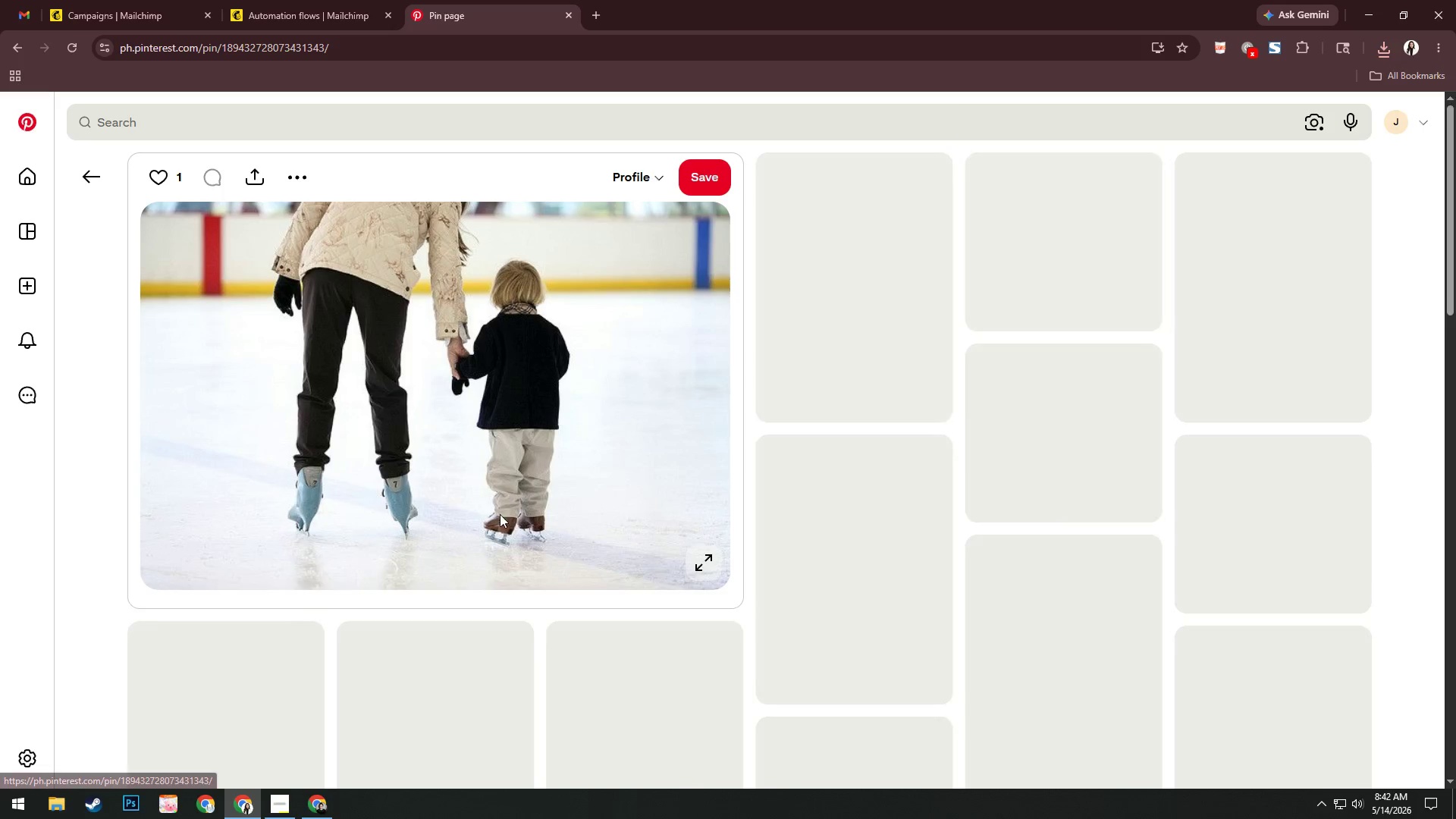 
right_click([444, 376])
 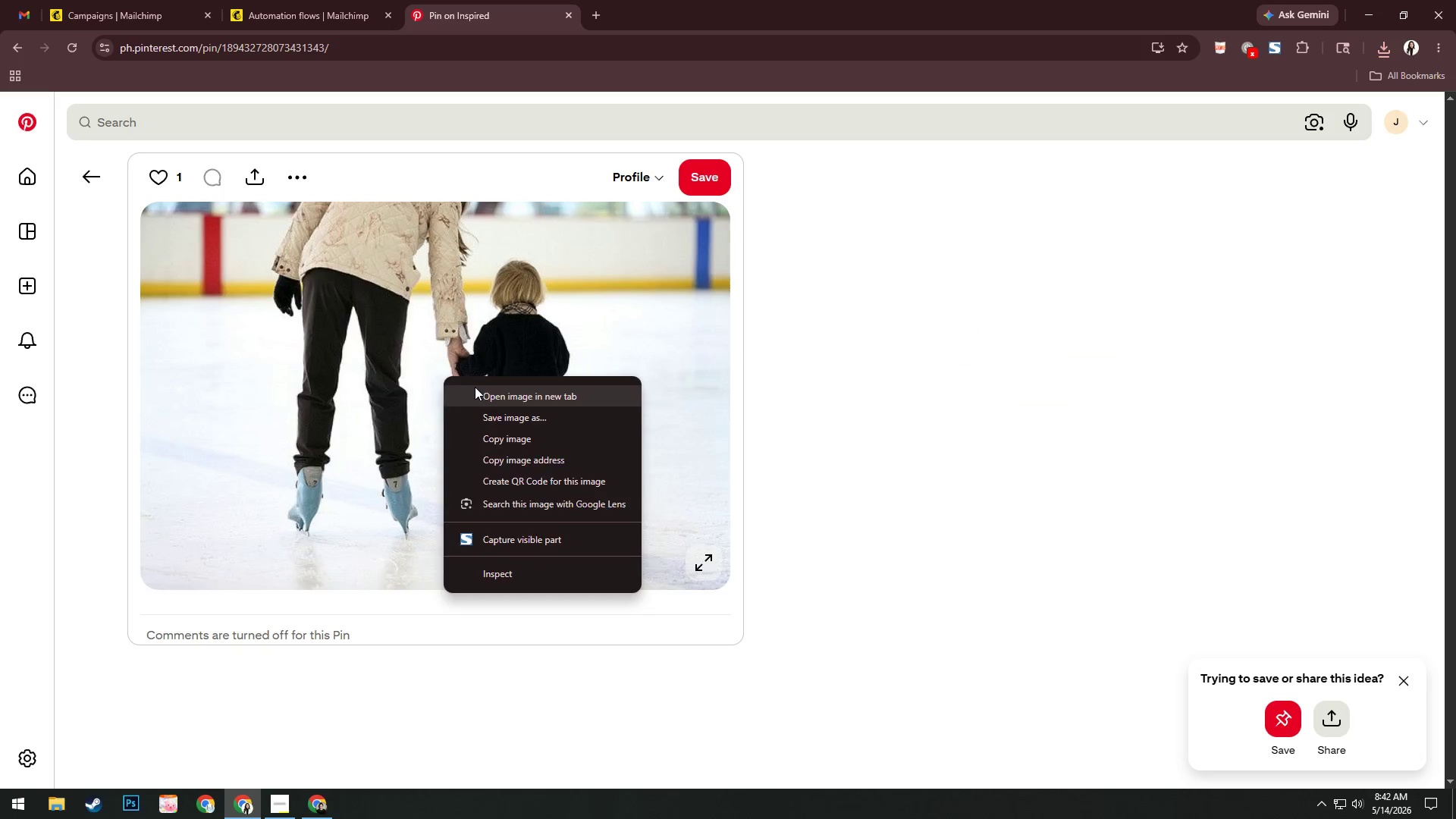 
left_click([475, 387])
 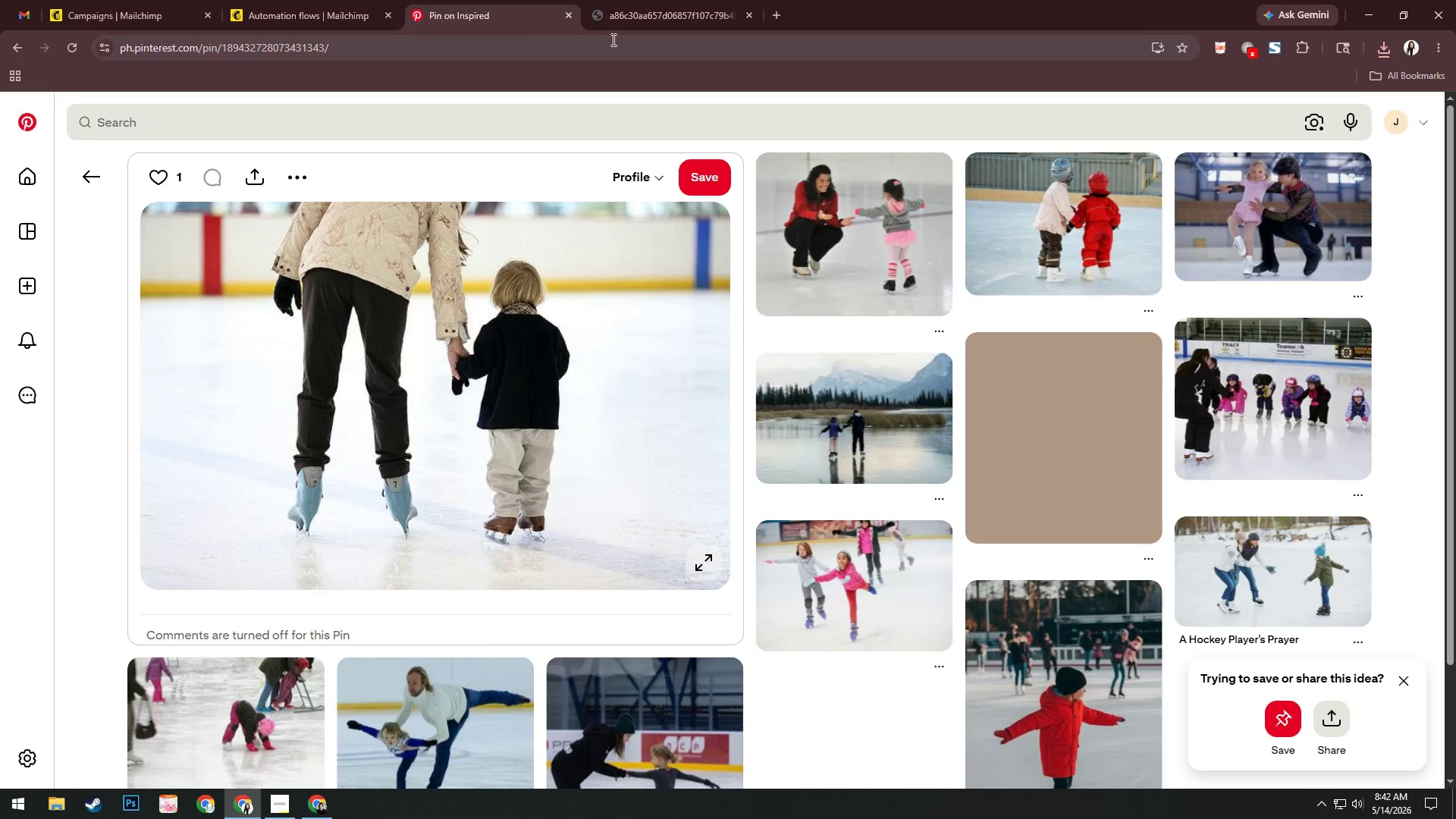 
left_click([654, 6])
 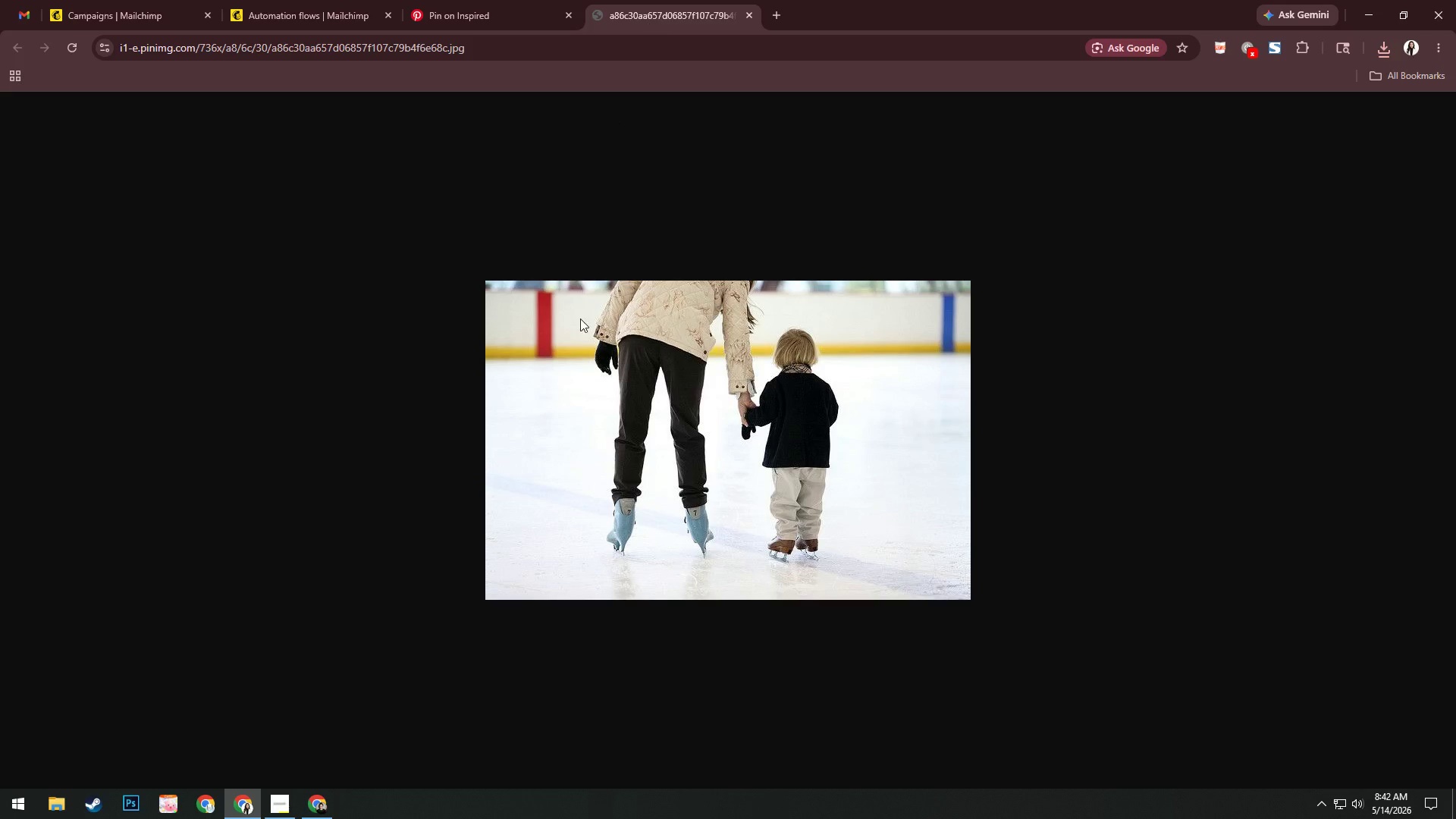 
right_click([588, 336])
 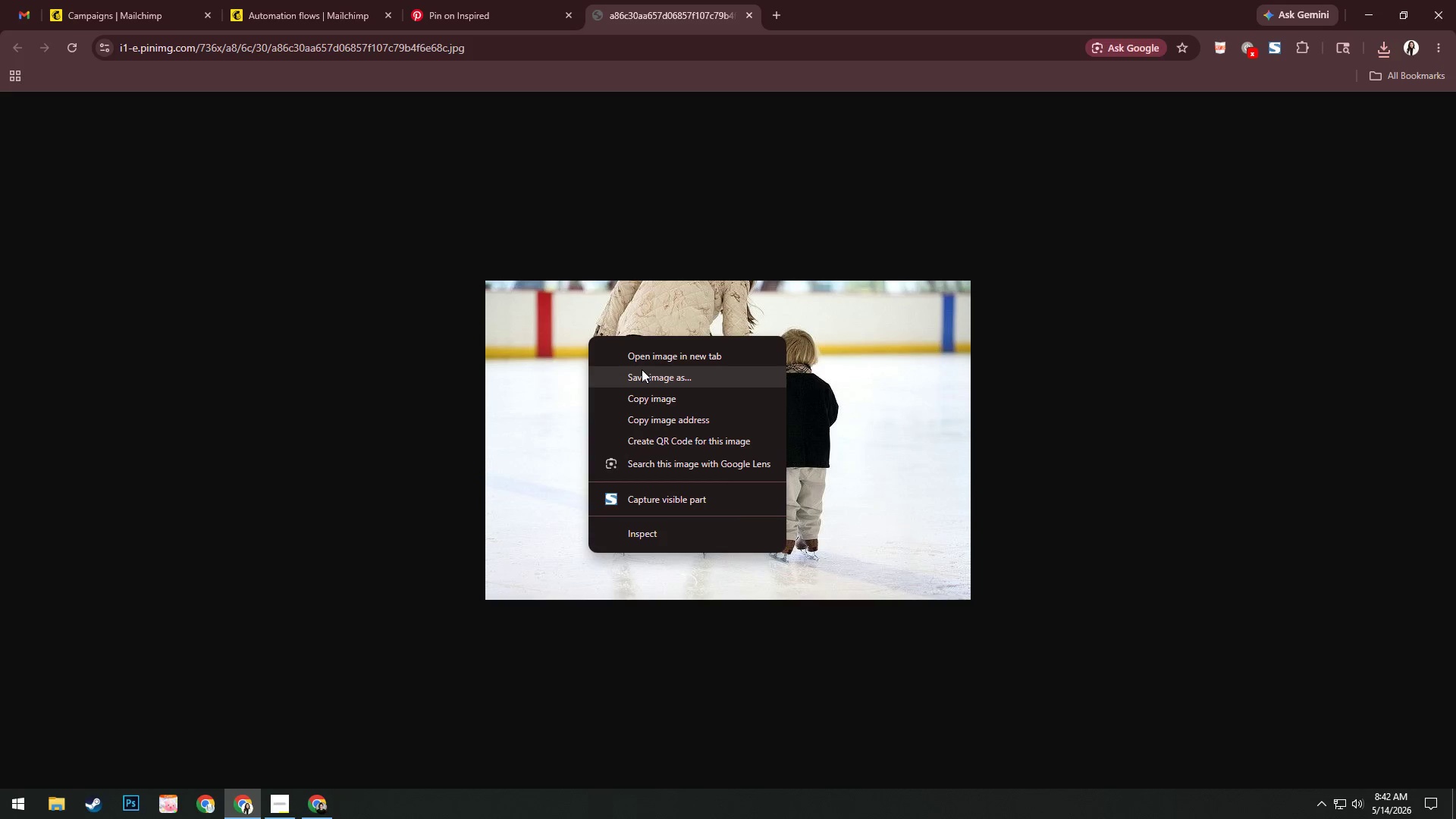 
left_click([642, 371])
 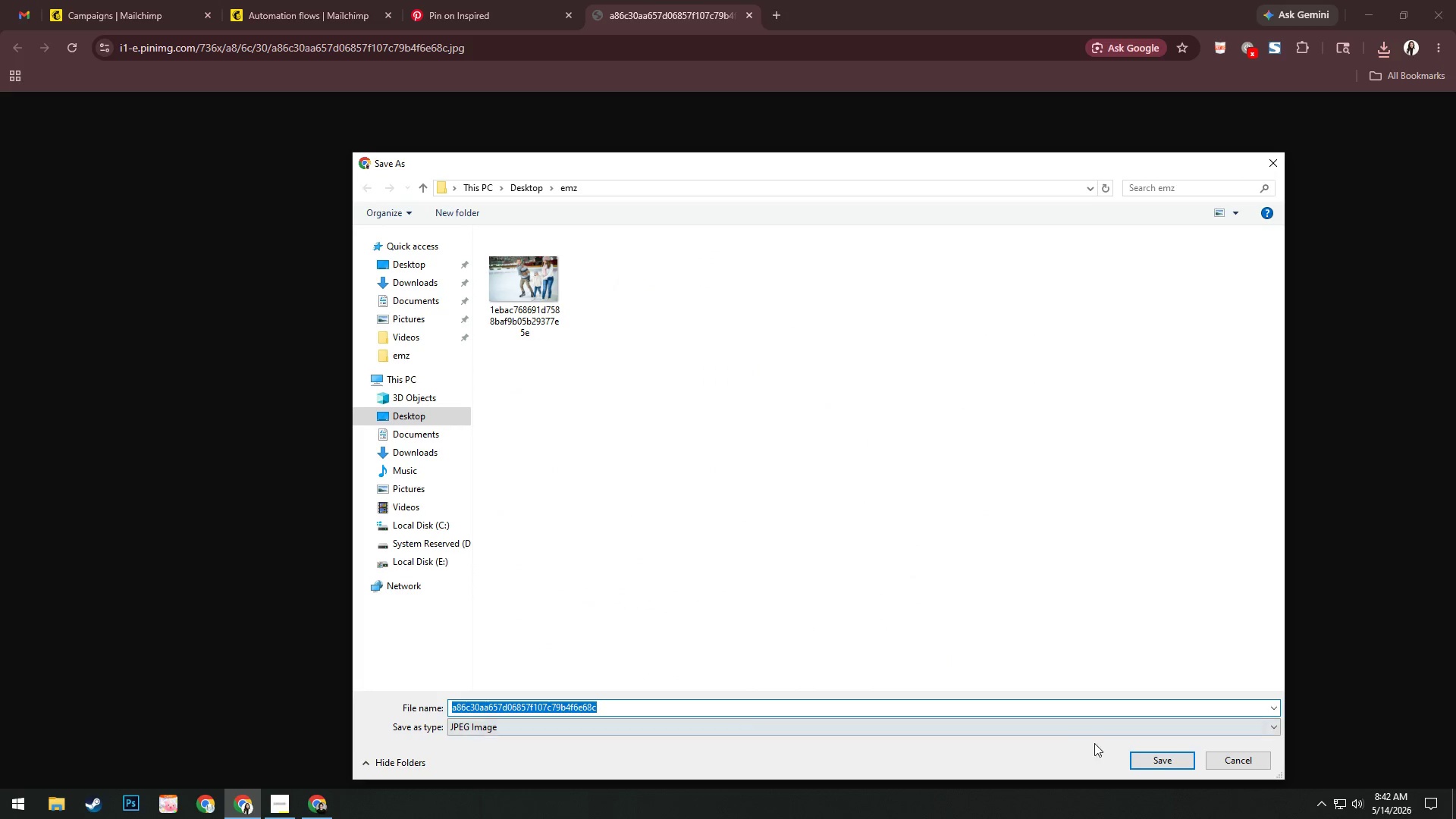 
left_click_drag(start_coordinate=[1150, 758], to_coordinate=[1148, 752])
 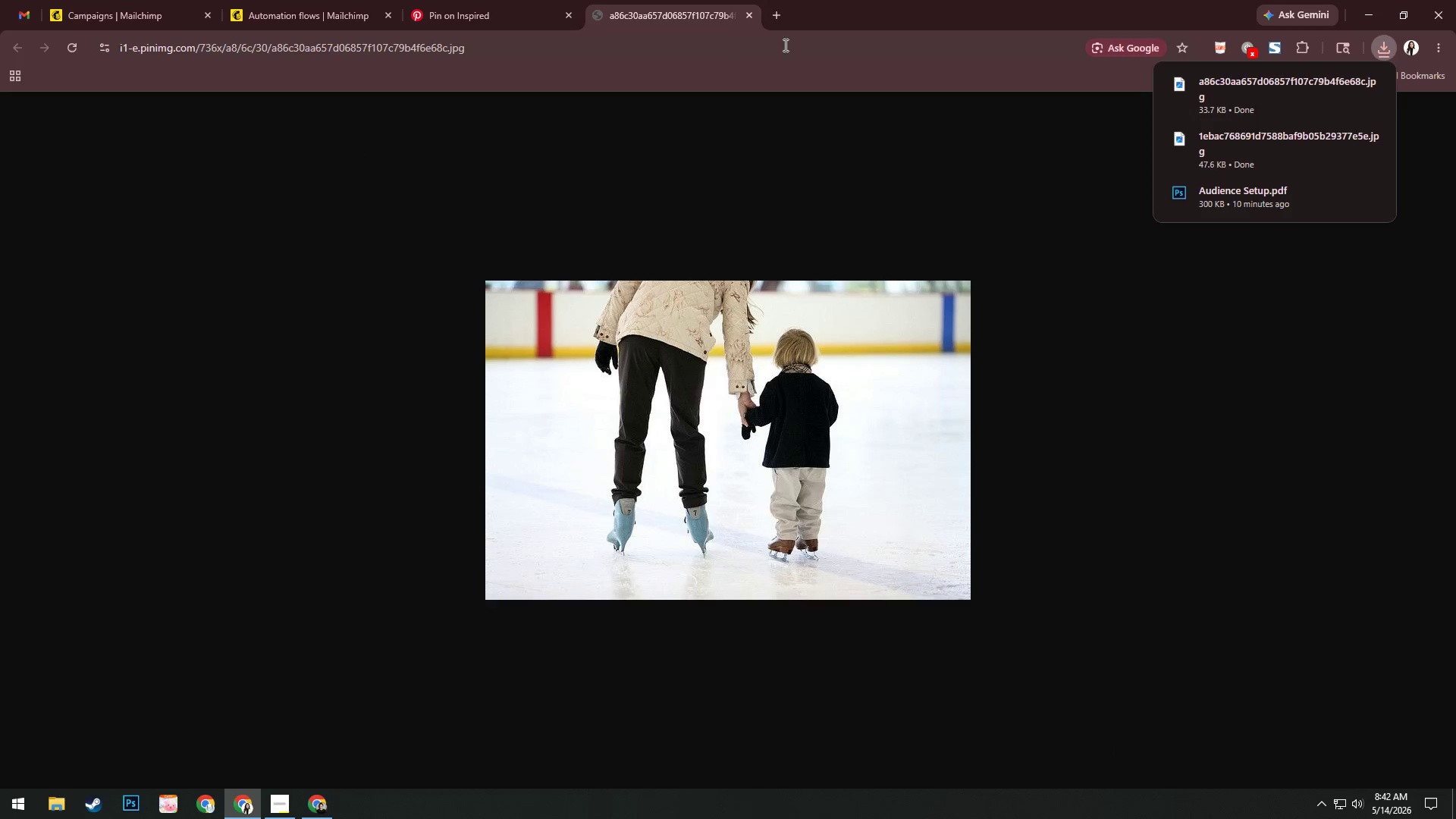 
left_click([749, 13])
 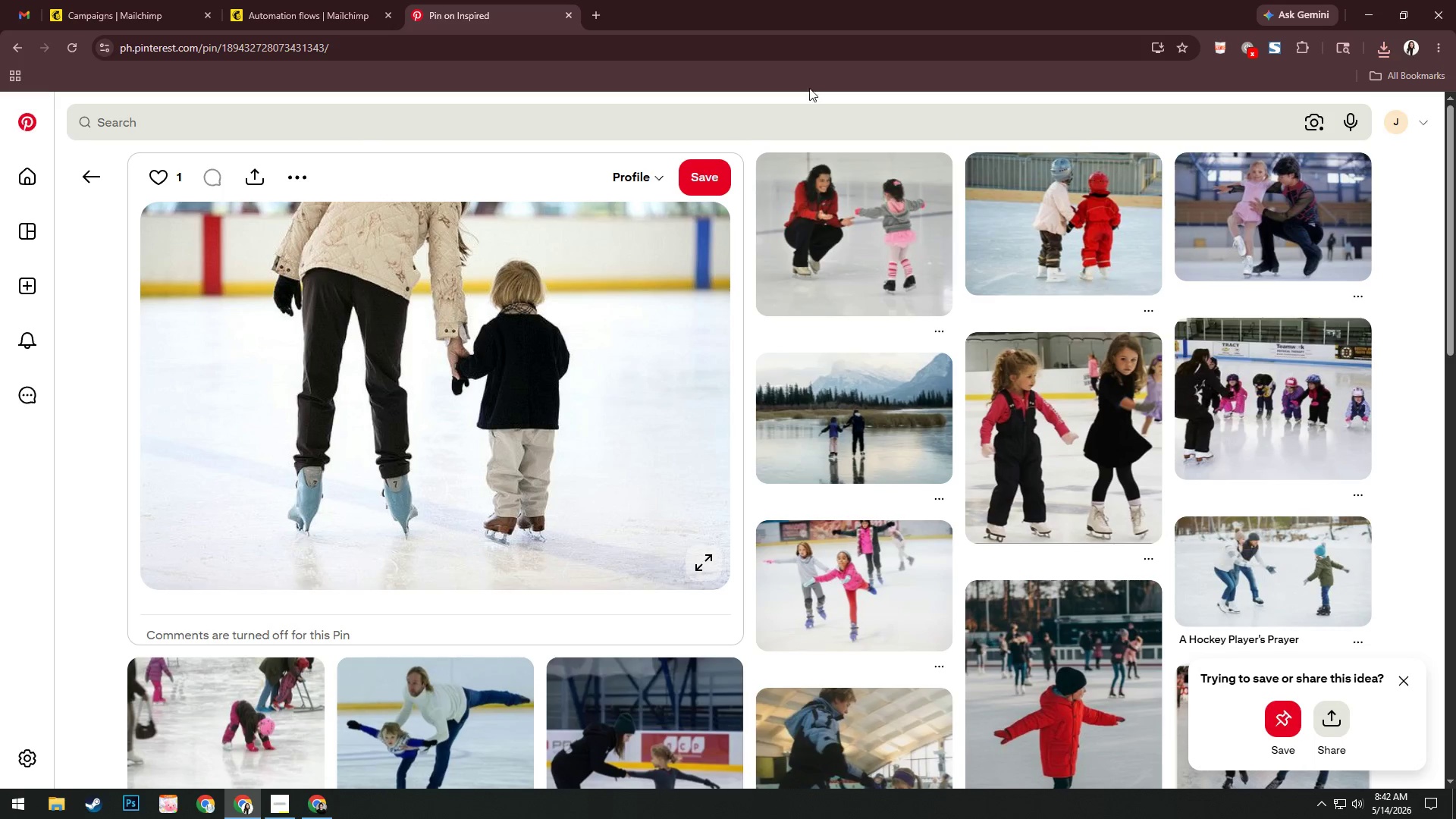 
scroll: coordinate [797, 468], scroll_direction: down, amount: 8.0
 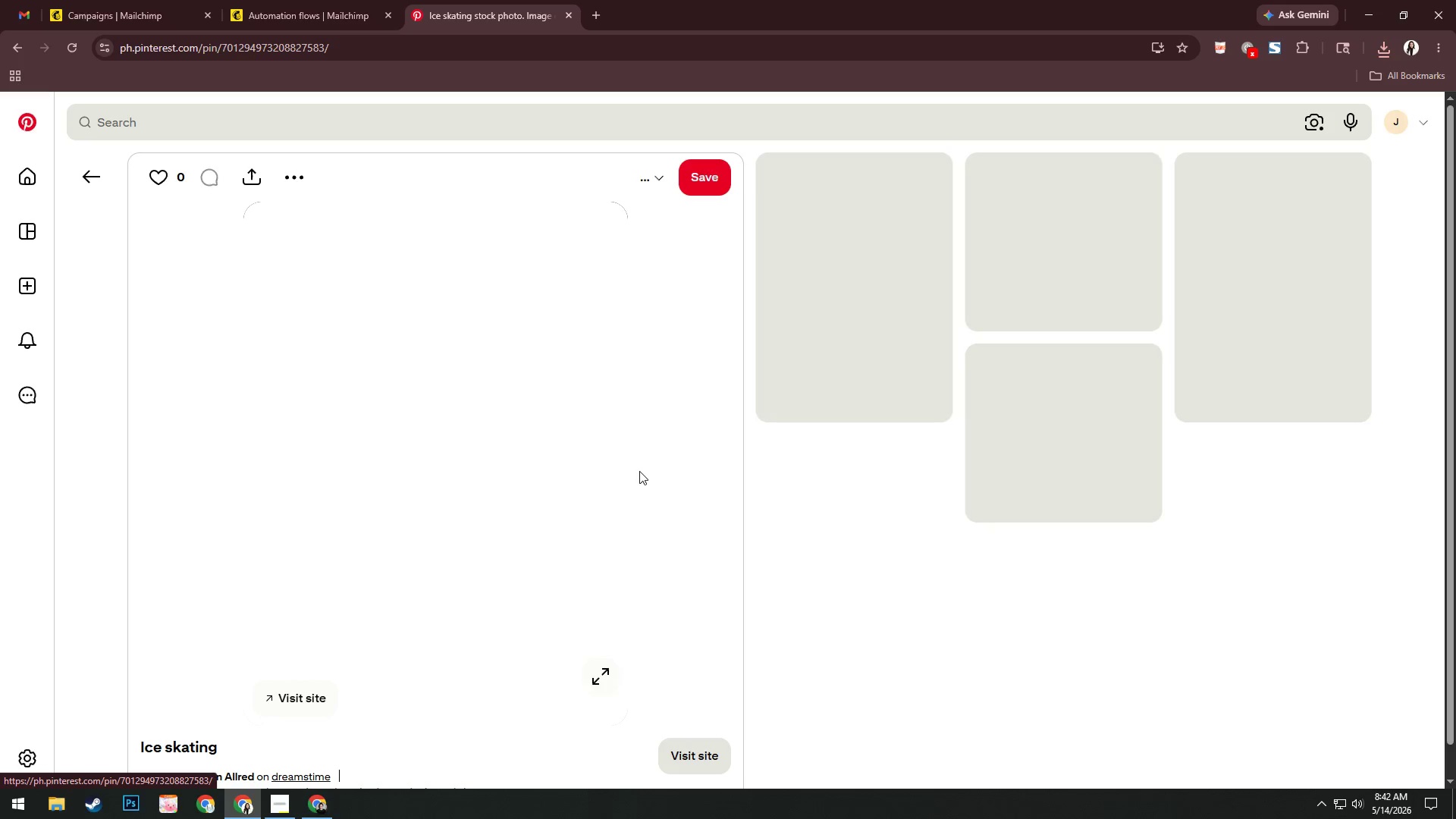 
right_click([419, 356])
 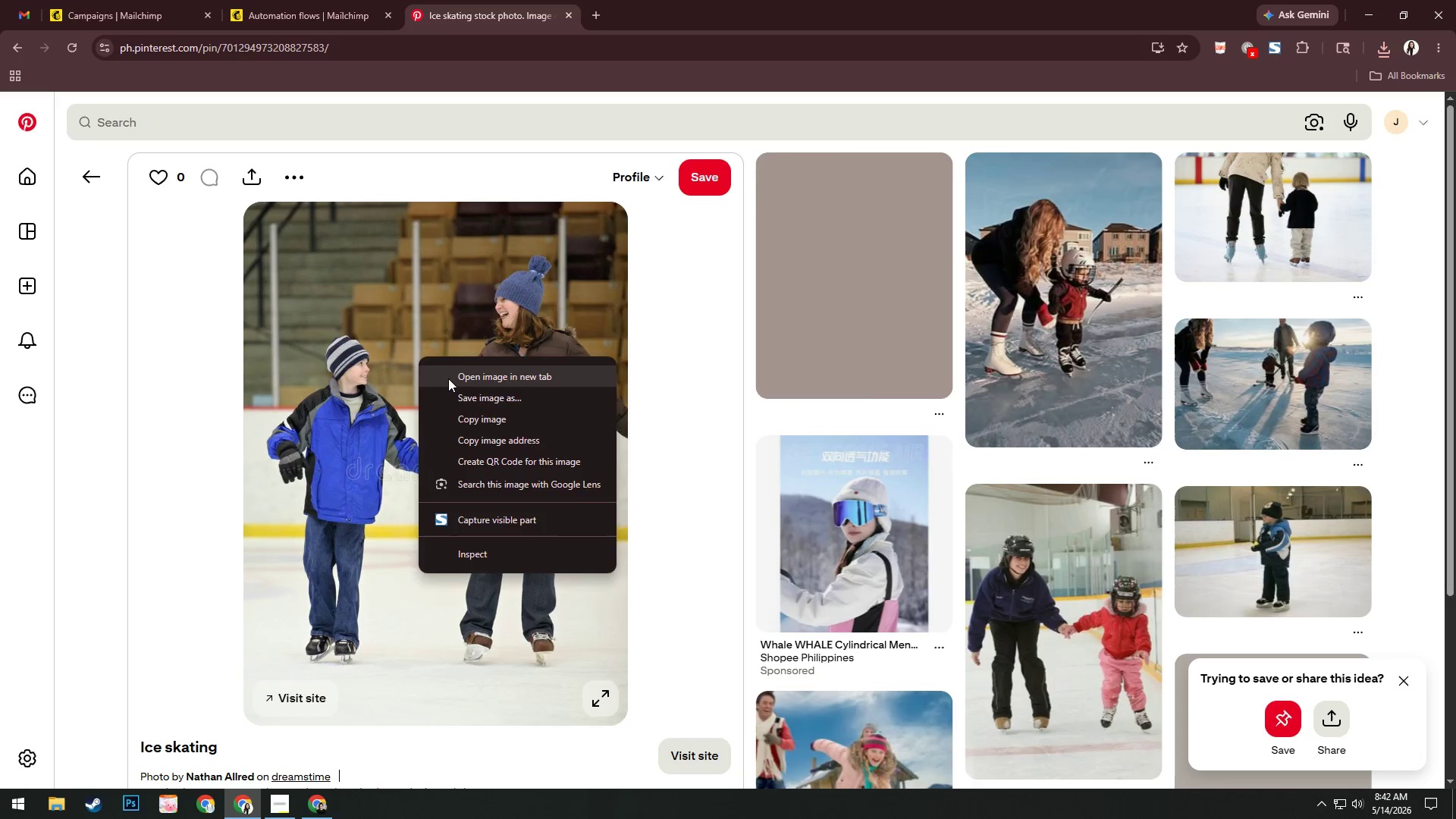 
left_click([448, 378])
 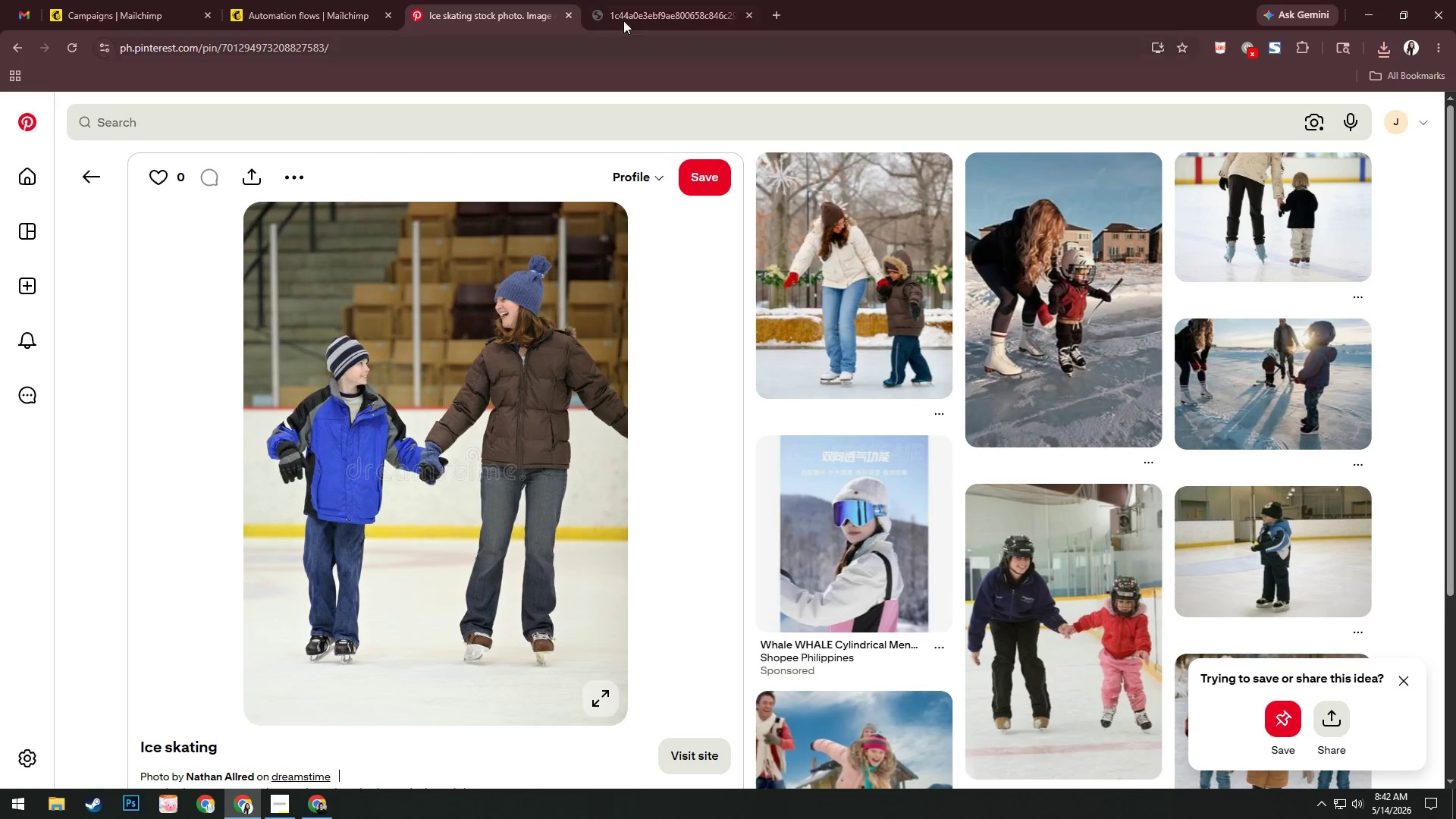 
left_click([653, 0])
 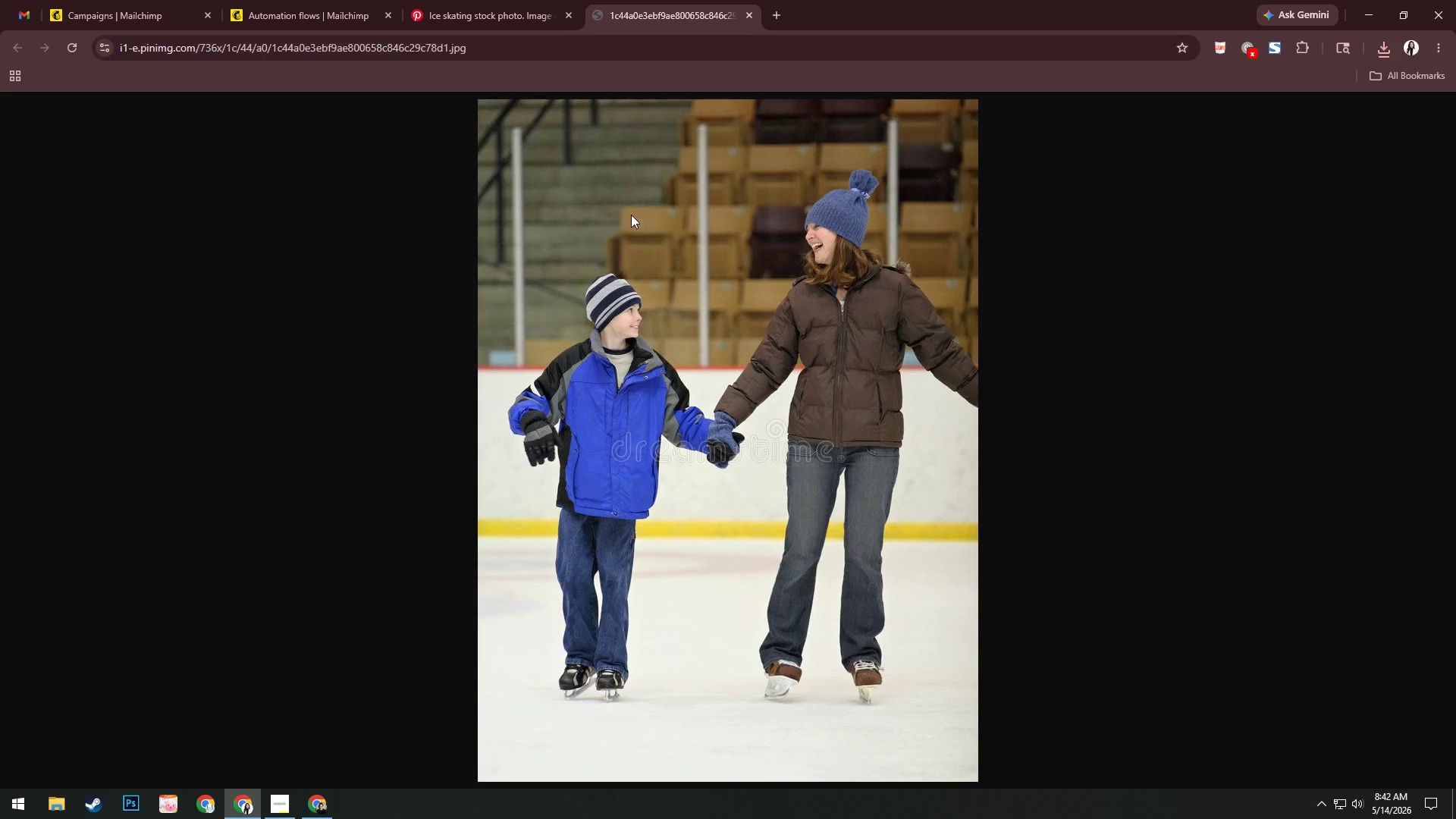 
right_click([628, 246])
 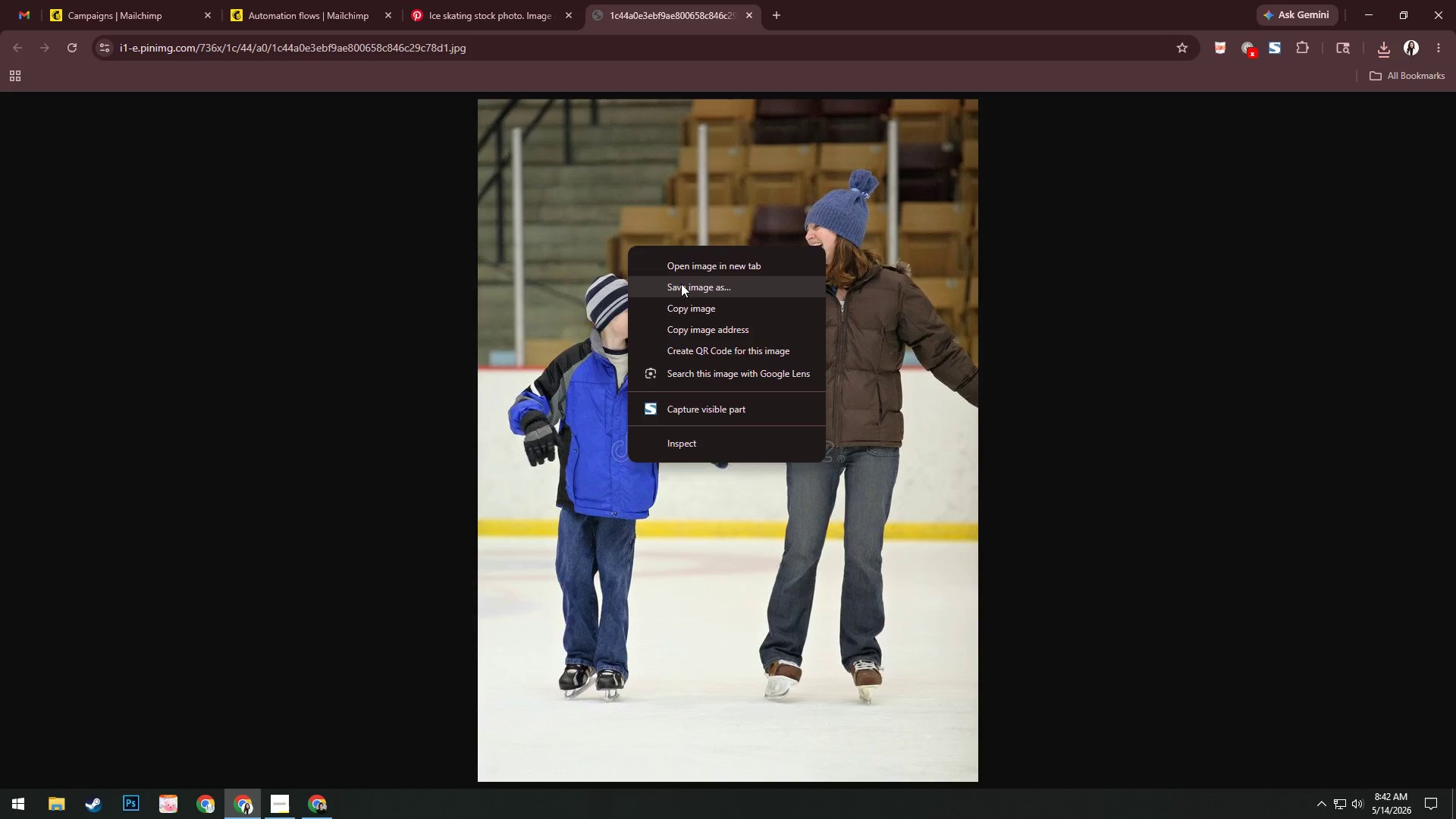 
left_click([681, 284])
 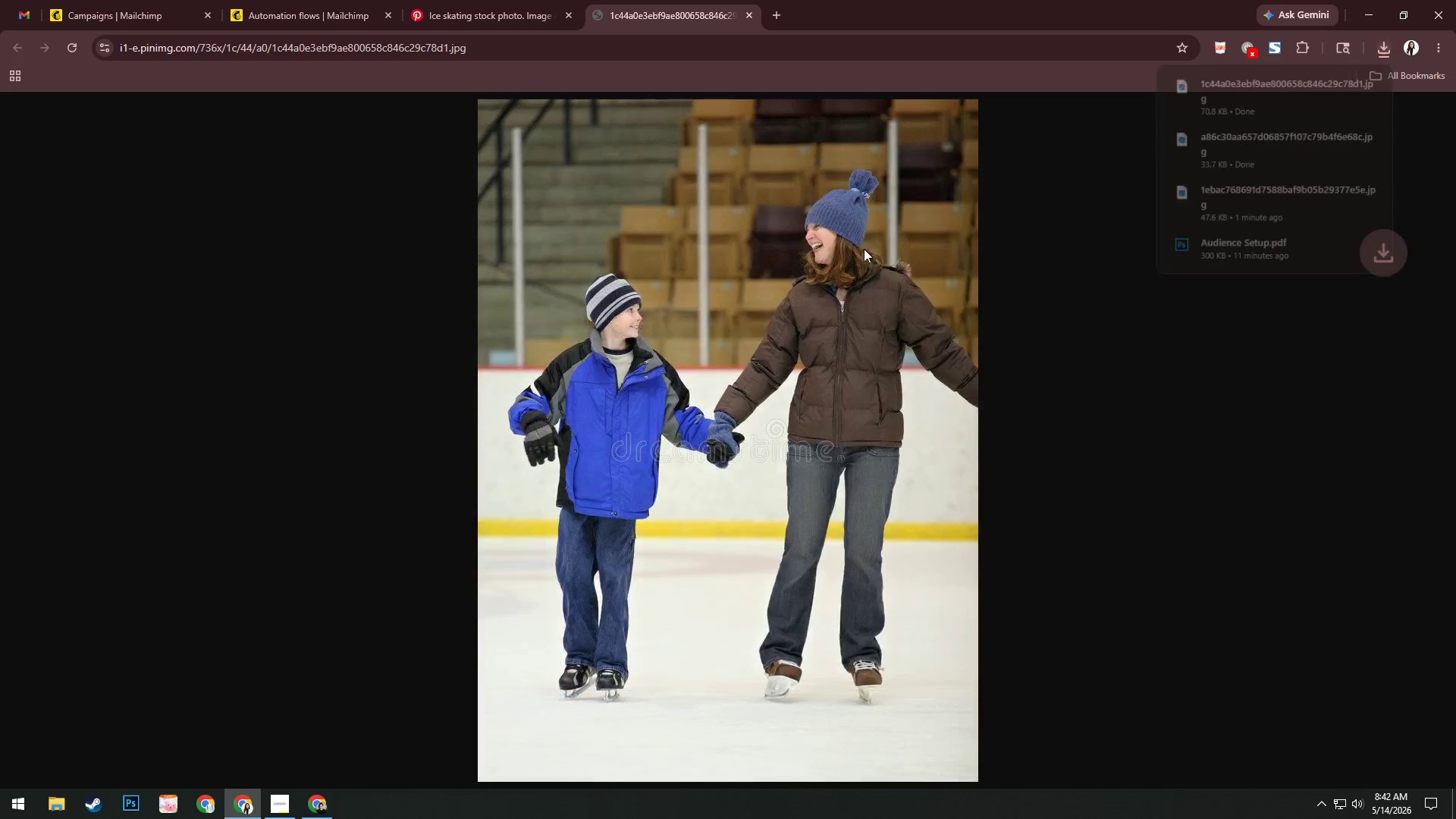 
left_click([752, 17])
 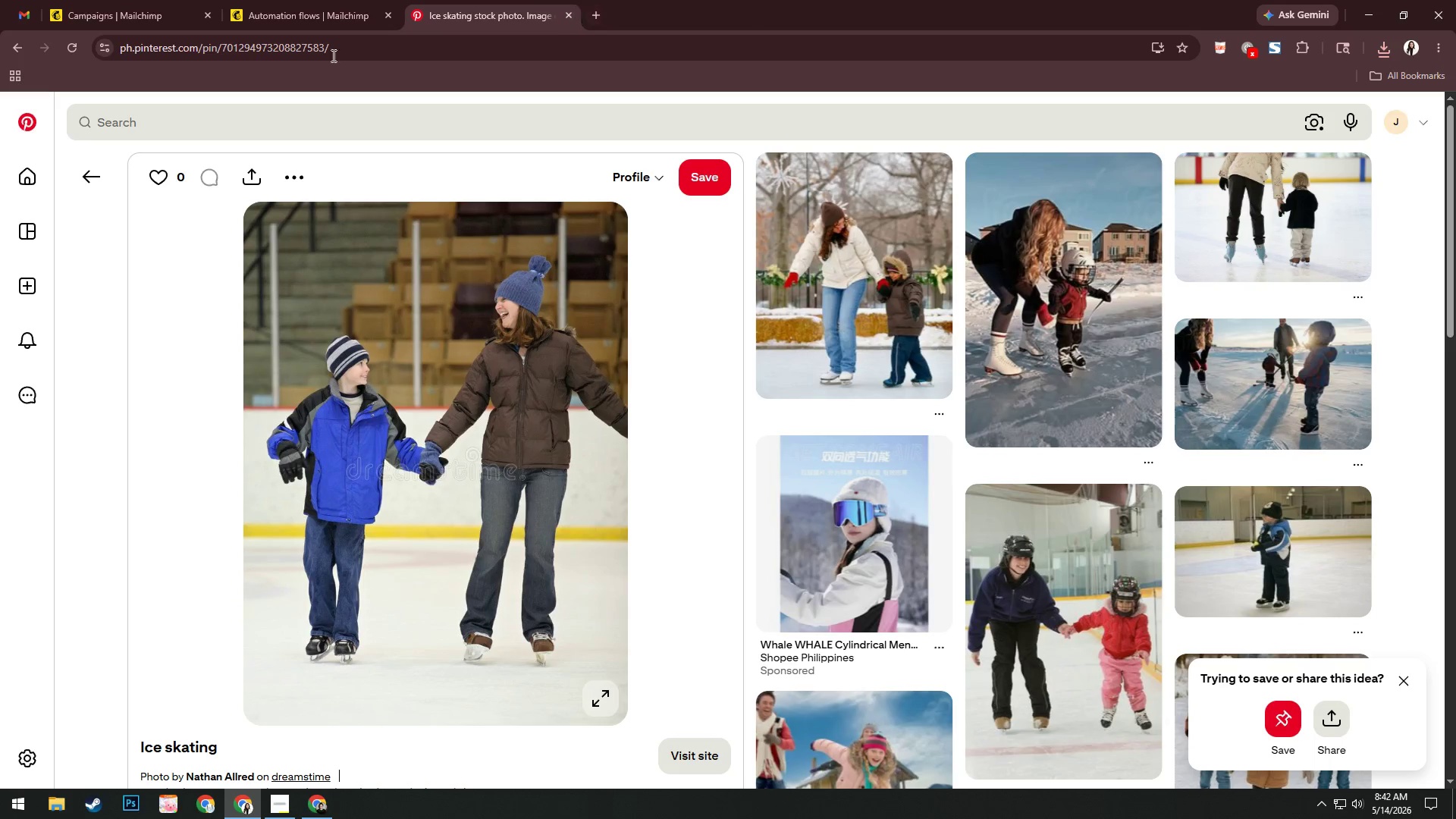 
left_click_drag(start_coordinate=[106, 0], to_coordinate=[117, 0])
 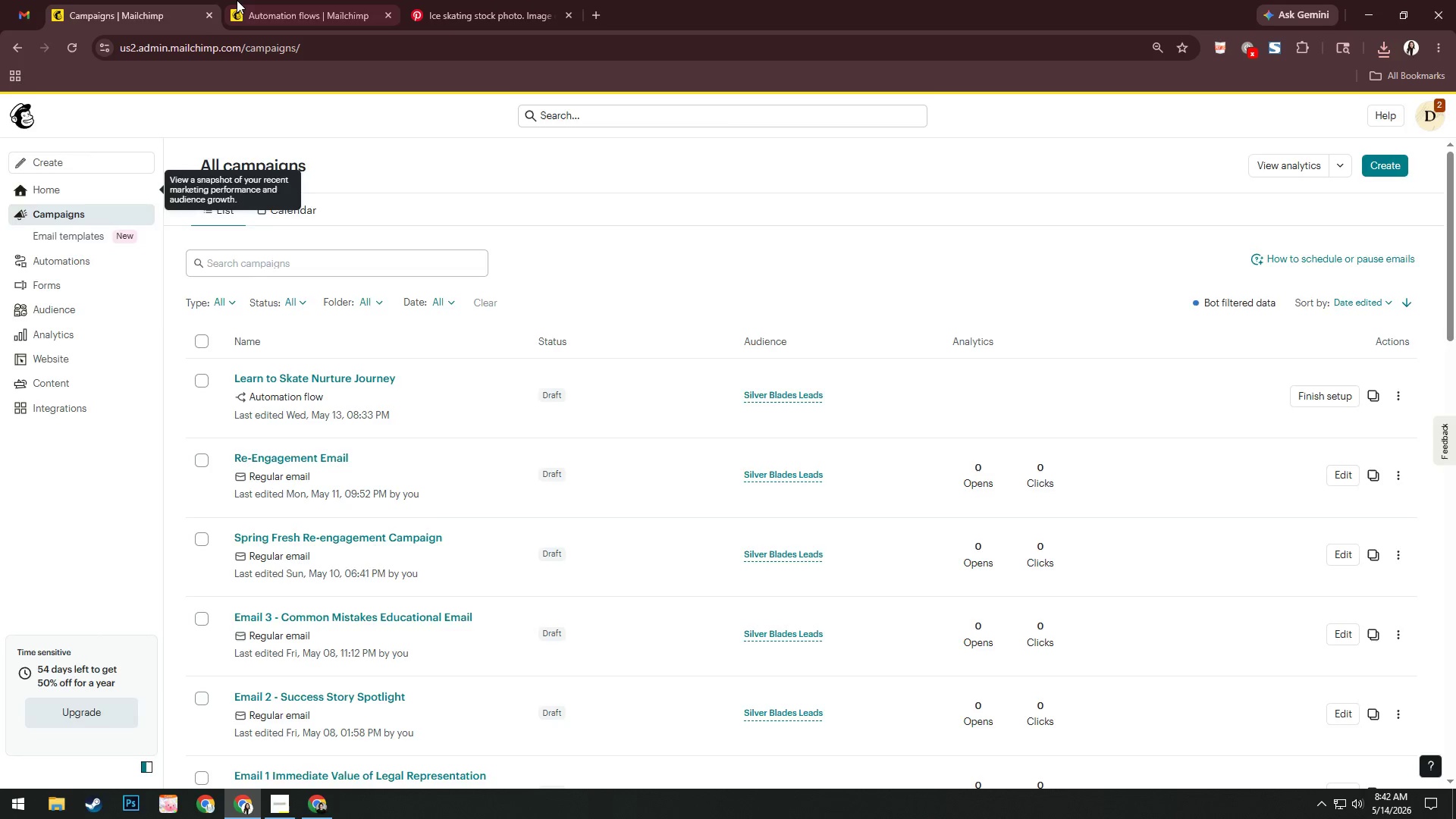 
double_click([237, 0])
 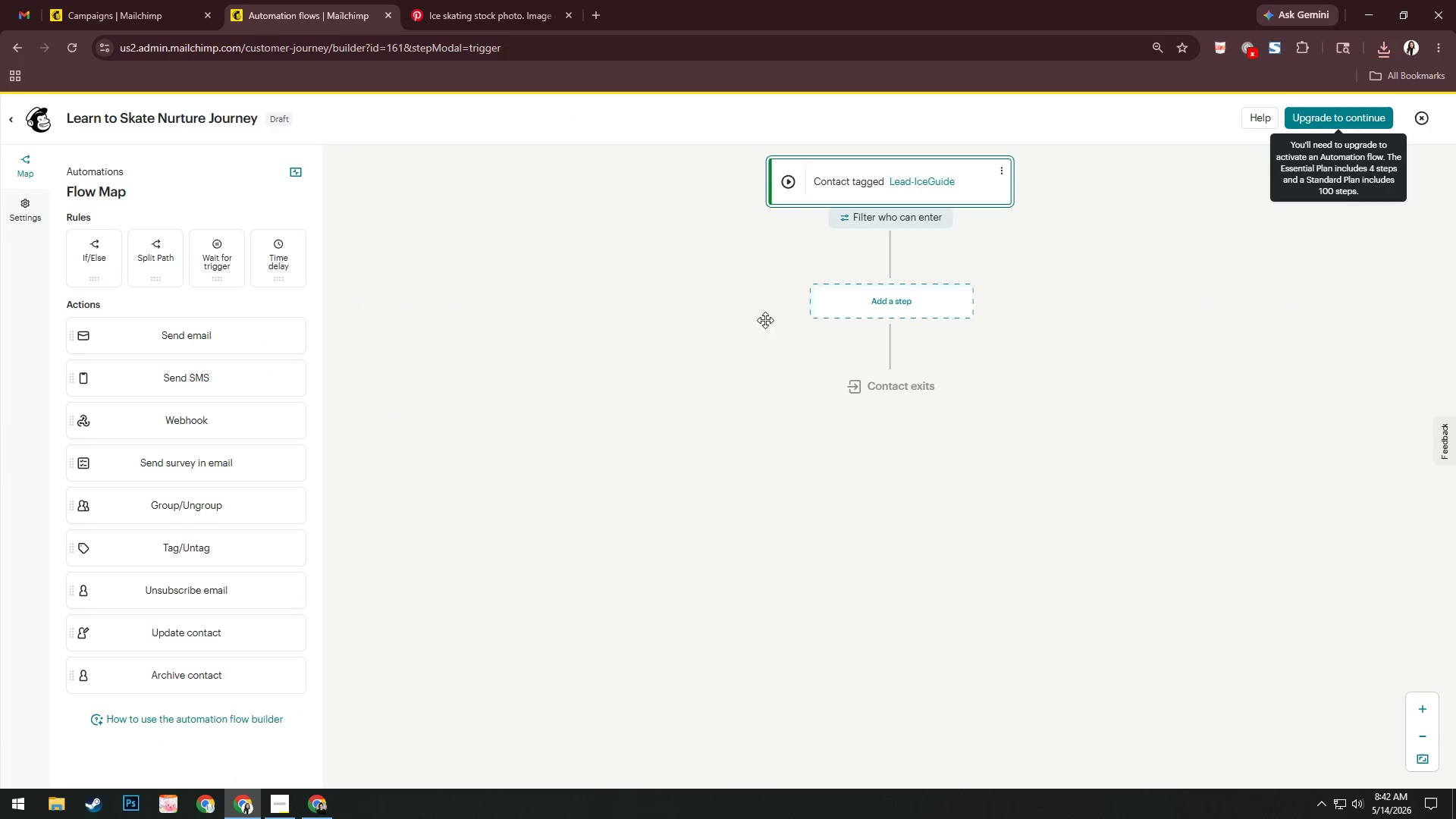 
left_click([847, 320])
 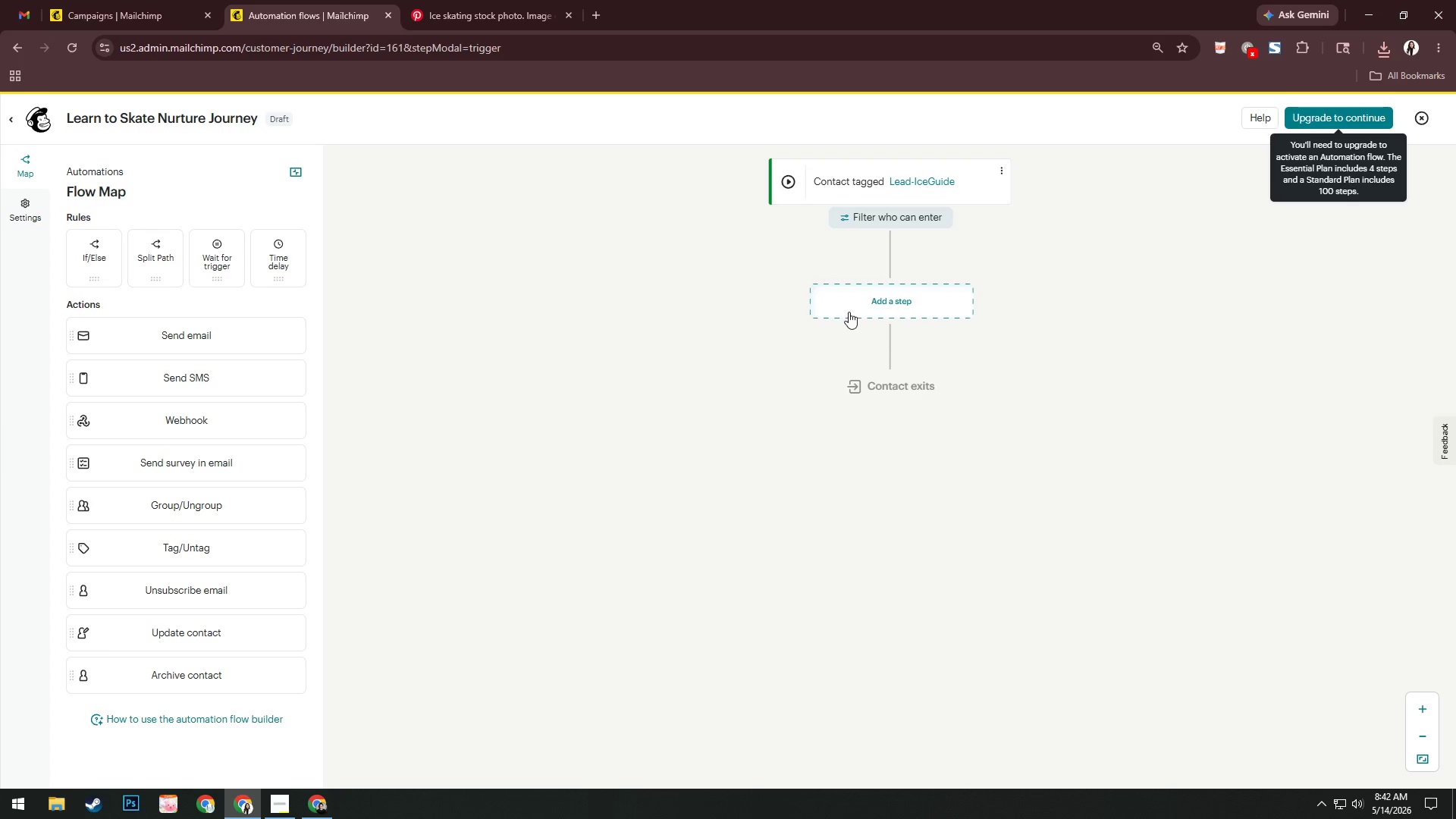 
left_click([849, 311])
 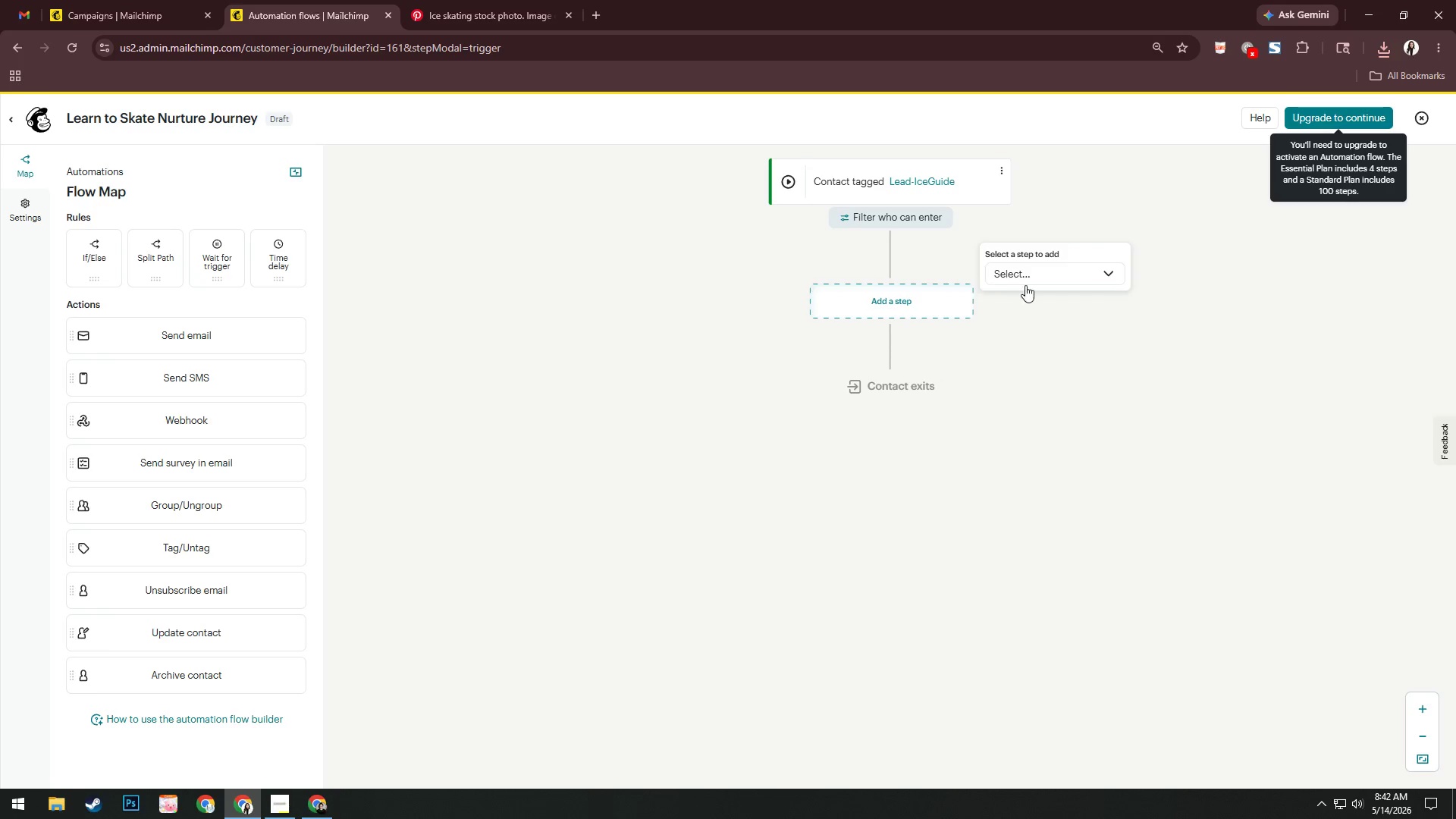 
left_click([1049, 279])
 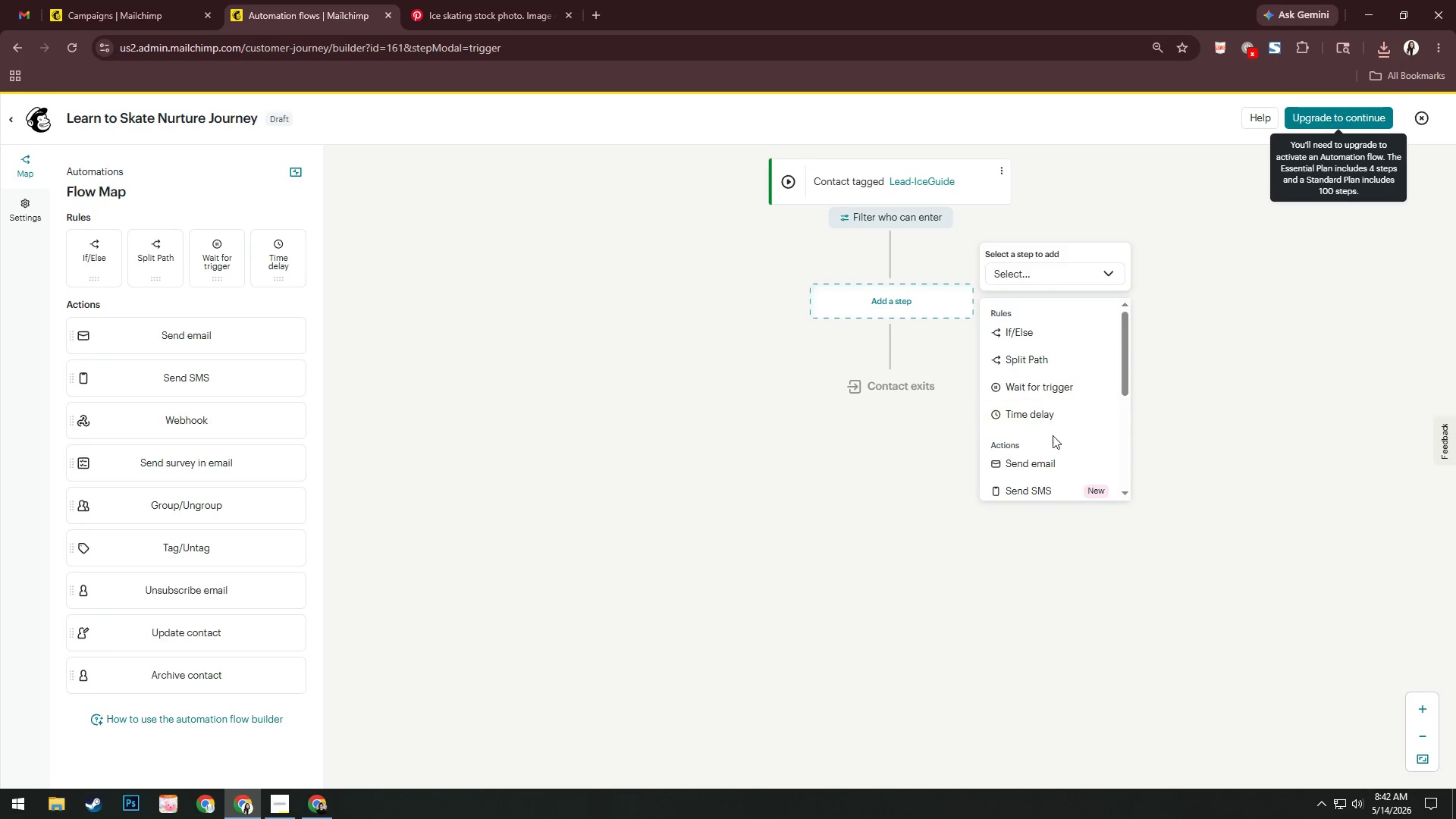 
left_click([1053, 458])
 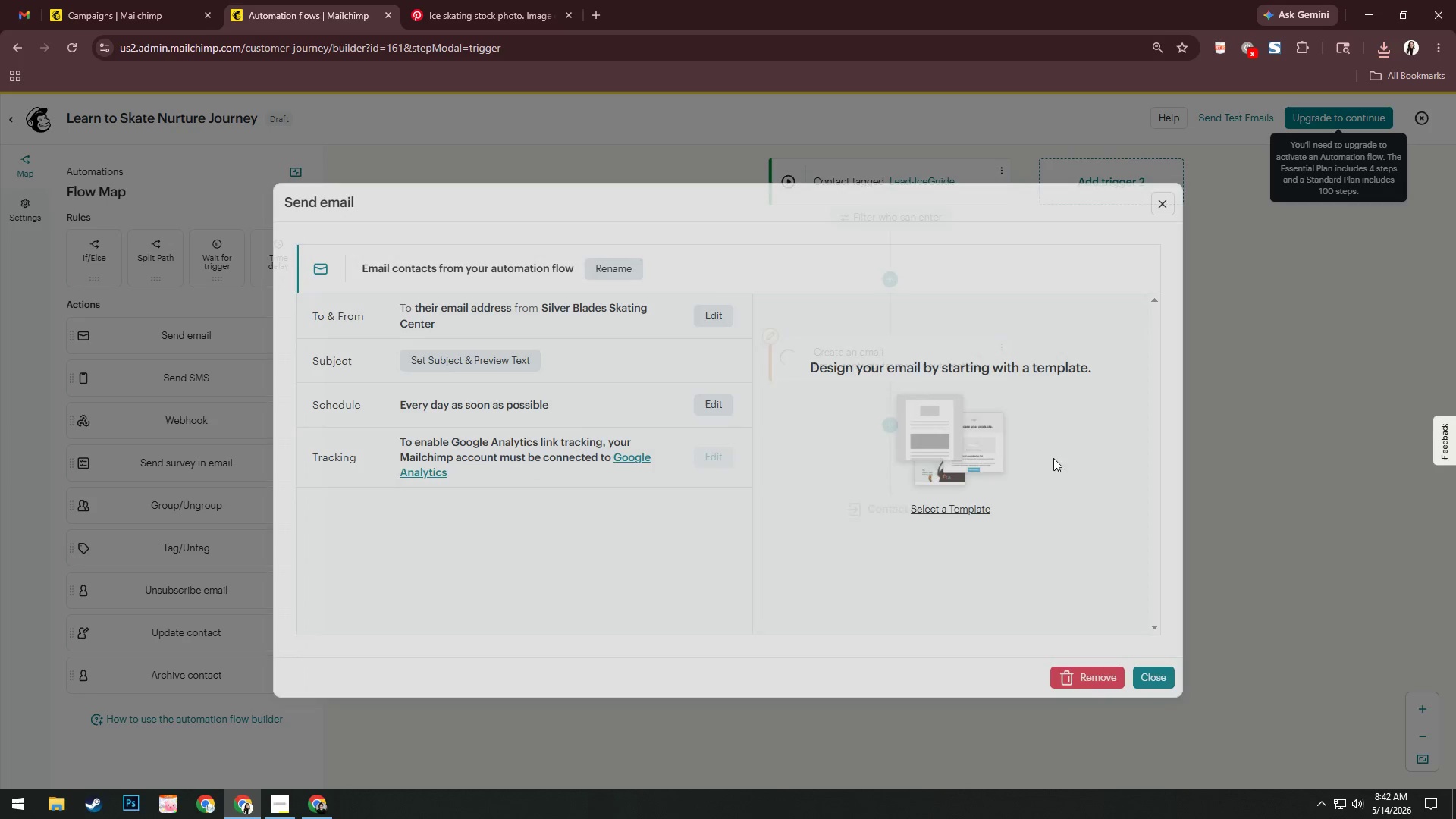 
left_click([607, 273])